 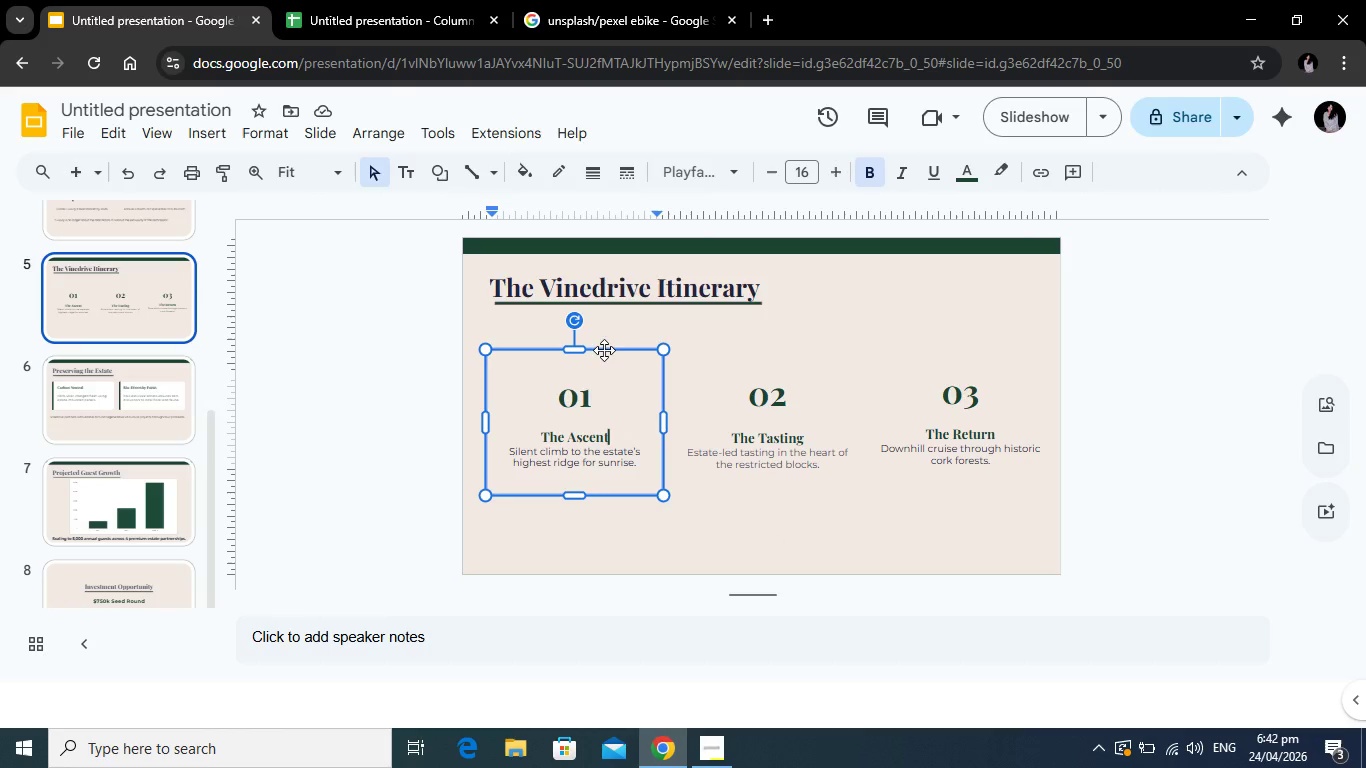 
left_click_drag(start_coordinate=[608, 348], to_coordinate=[611, 324])
 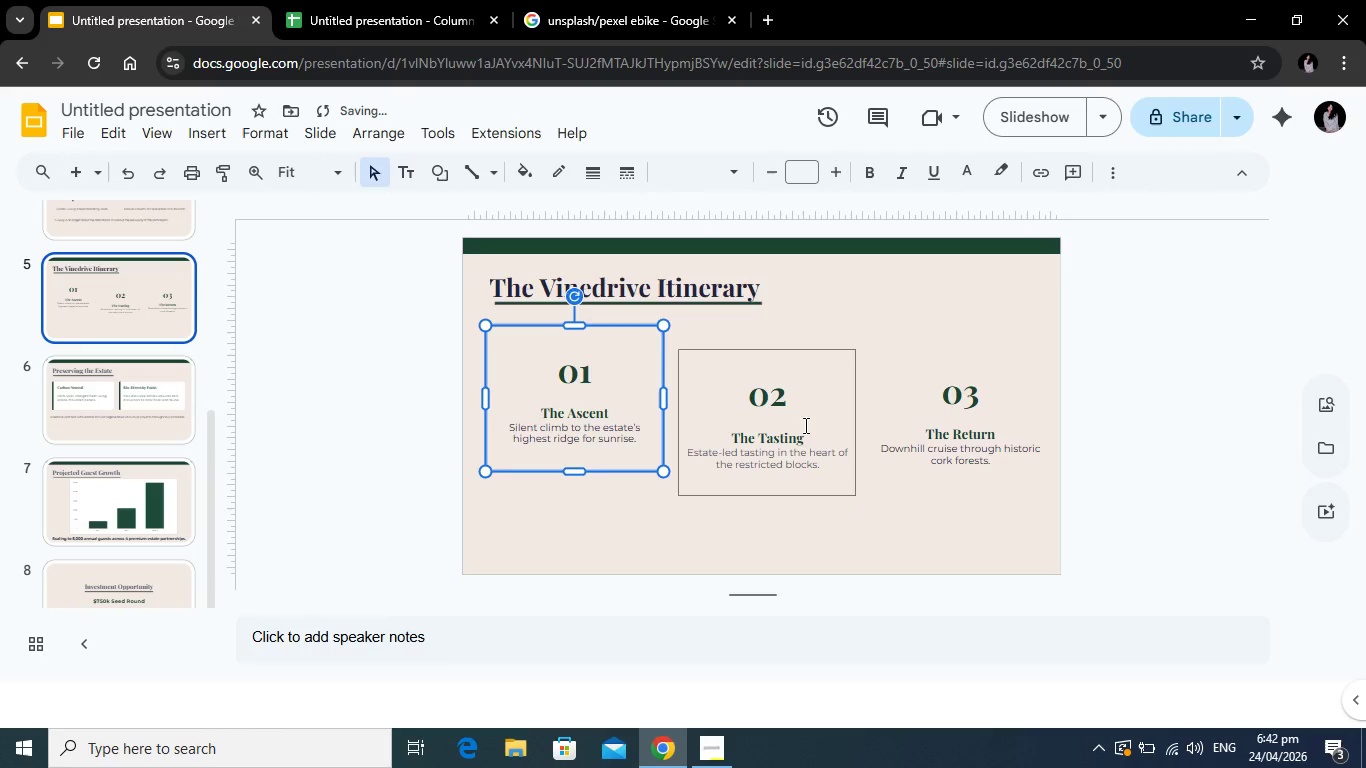 
left_click([804, 425])
 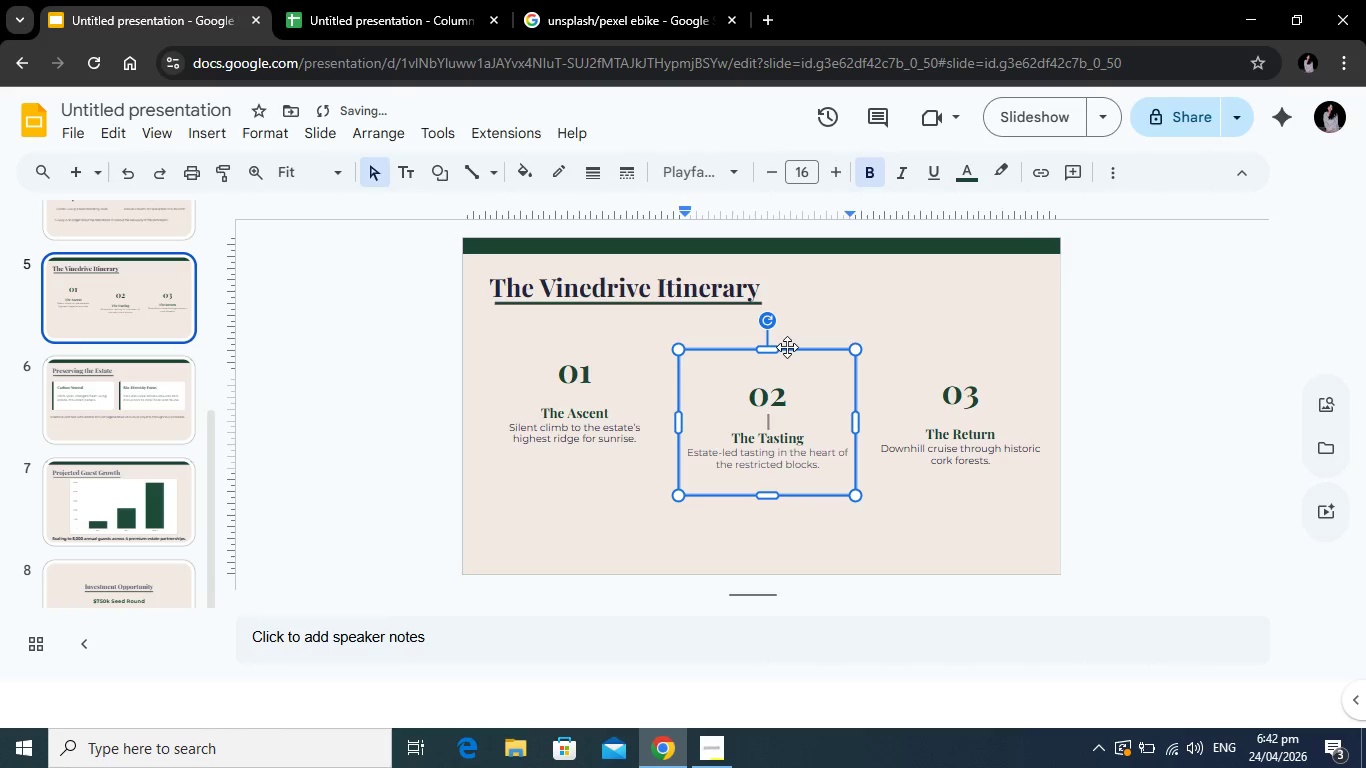 
left_click_drag(start_coordinate=[787, 347], to_coordinate=[789, 317])
 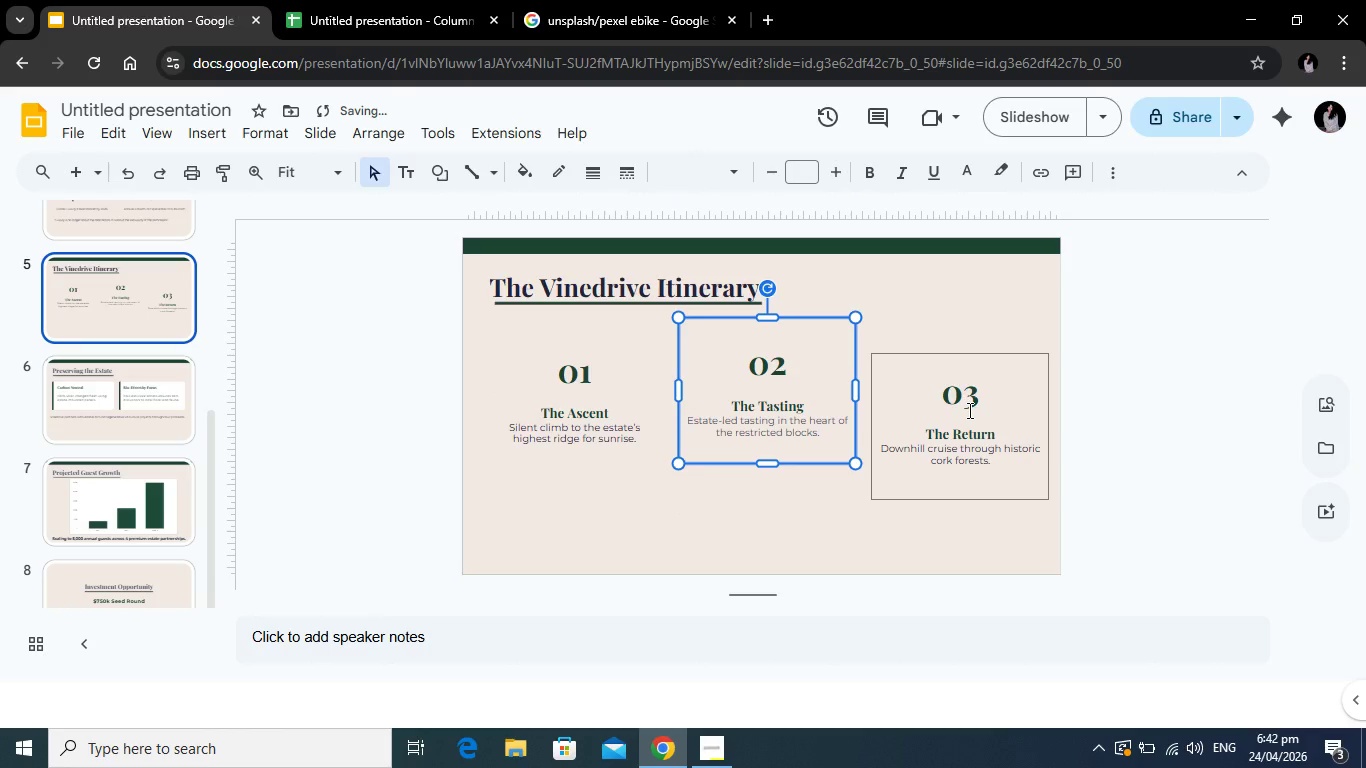 
left_click([968, 410])
 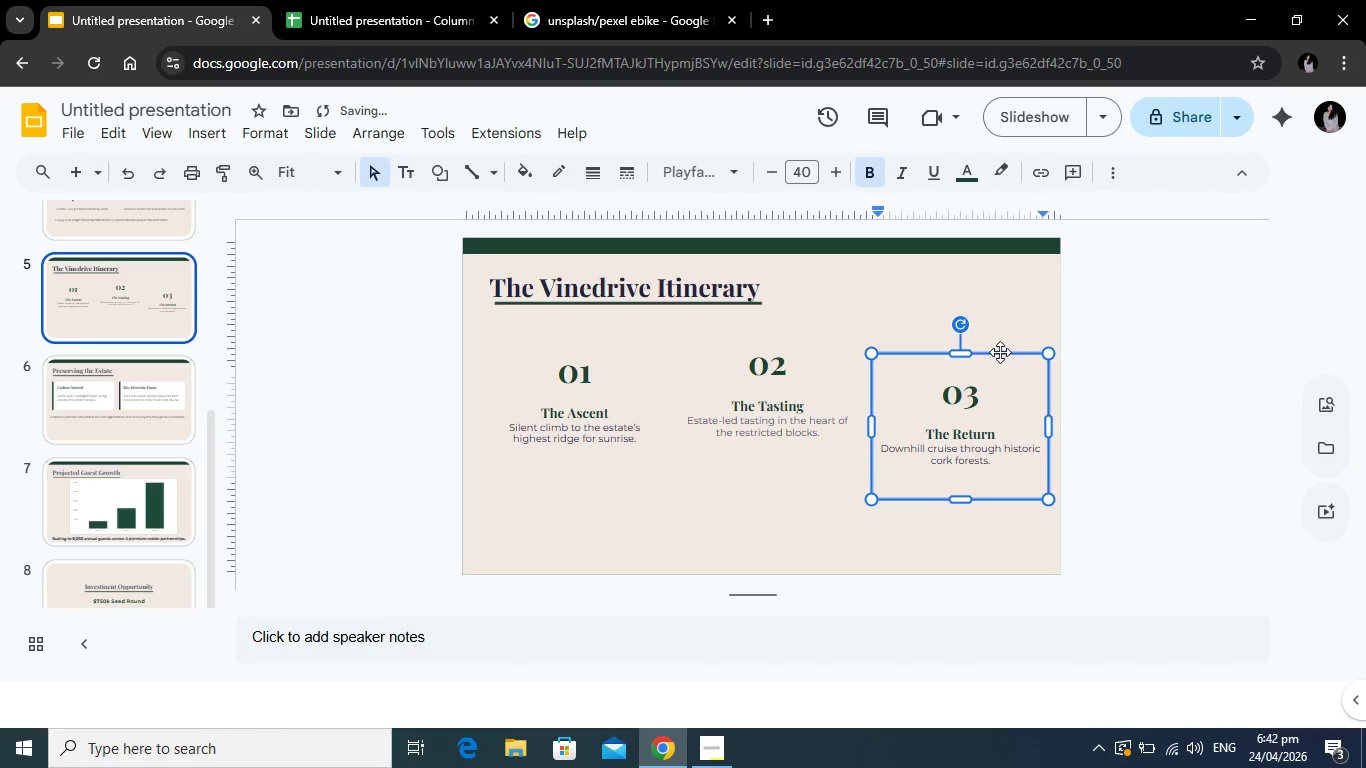 
left_click_drag(start_coordinate=[1000, 352], to_coordinate=[997, 317])
 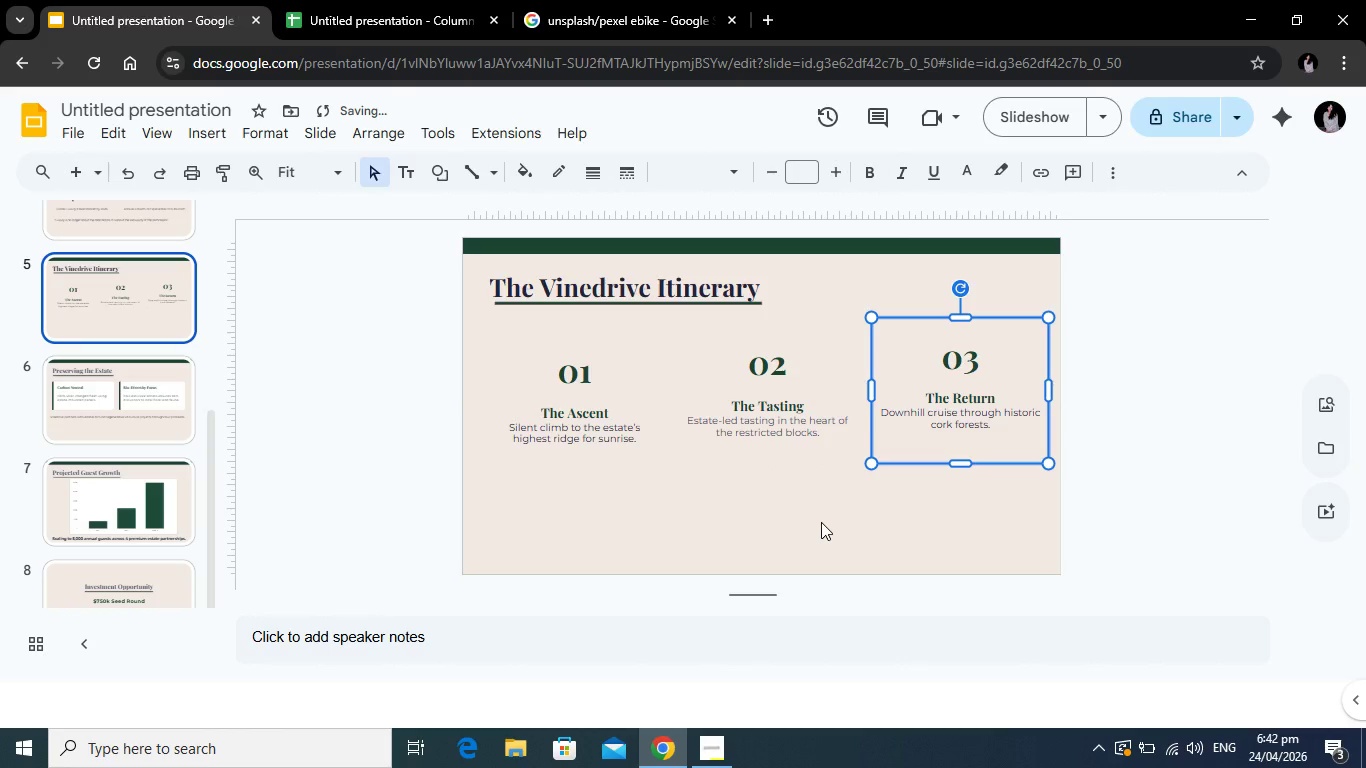 
left_click([821, 522])
 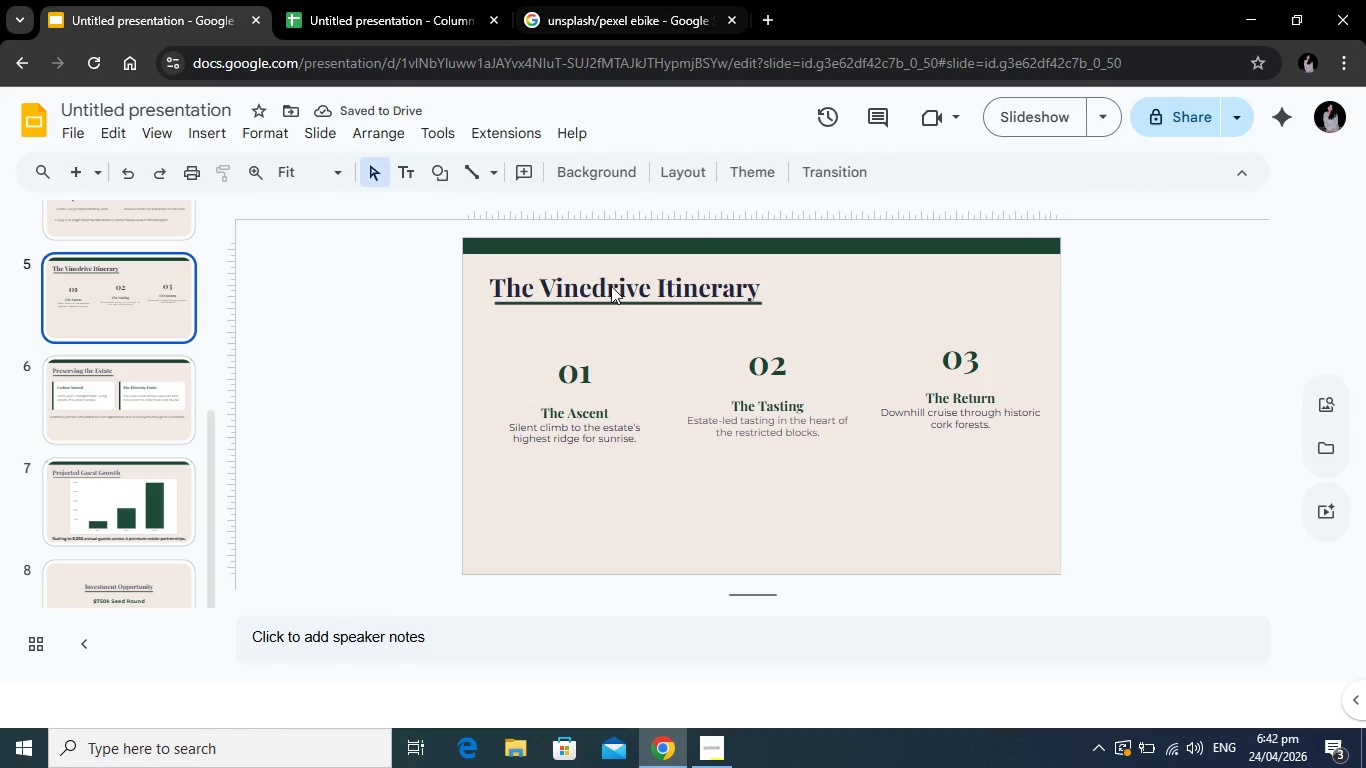 
left_click([576, 402])
 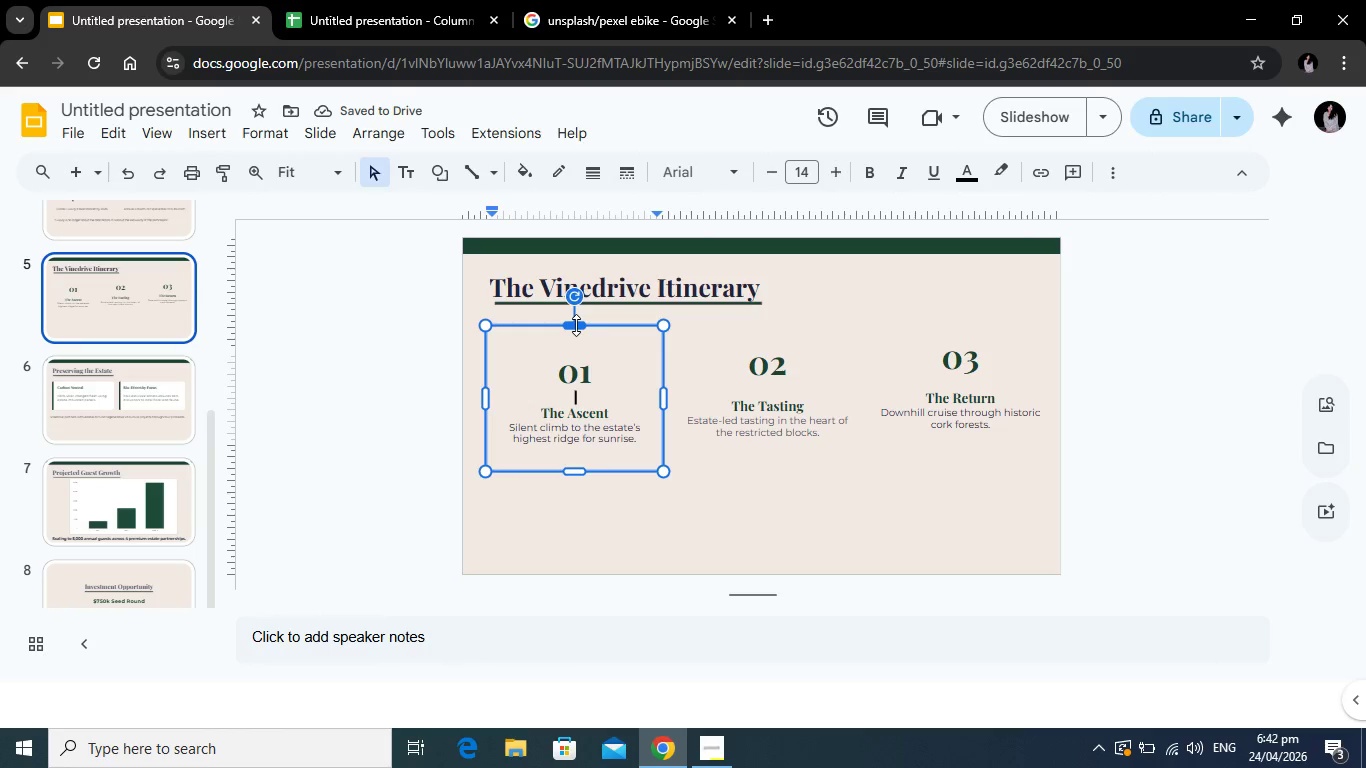 
left_click_drag(start_coordinate=[576, 325], to_coordinate=[577, 350])
 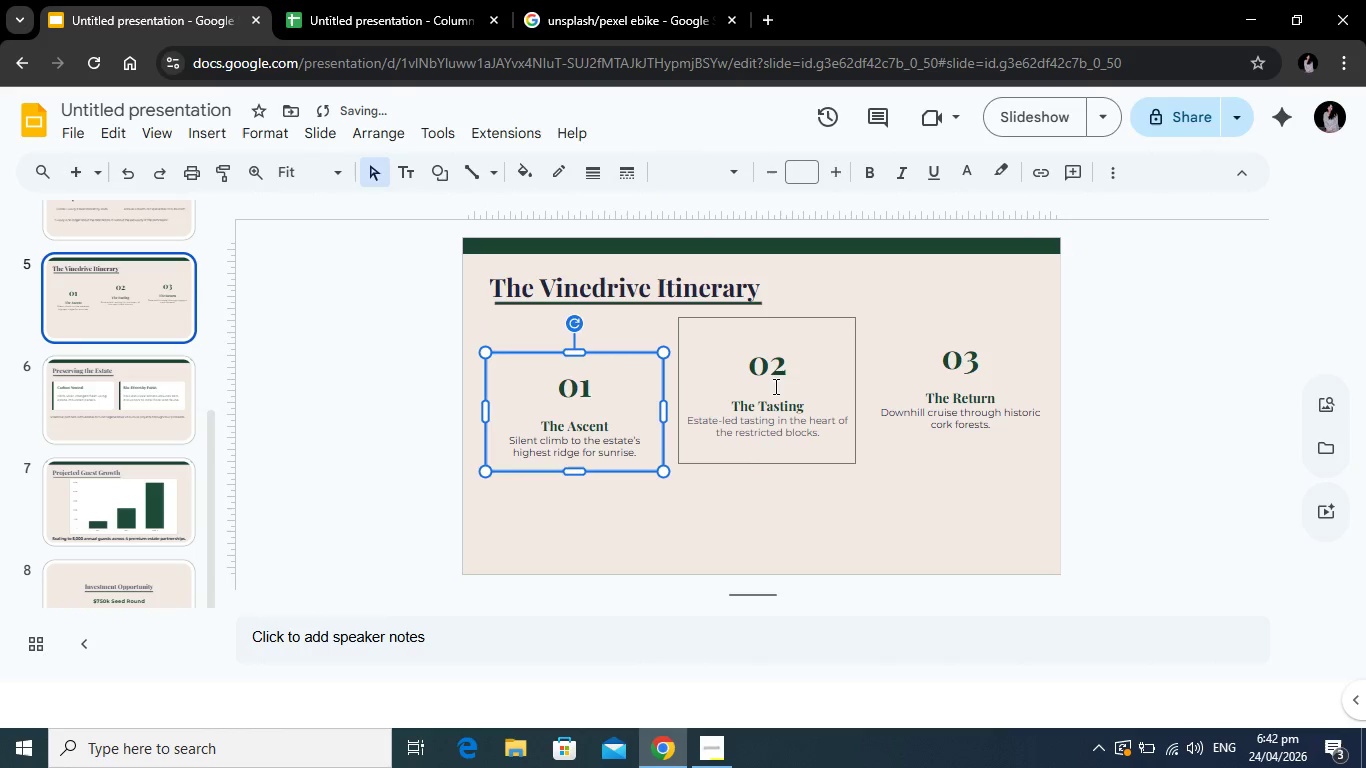 
left_click([774, 386])
 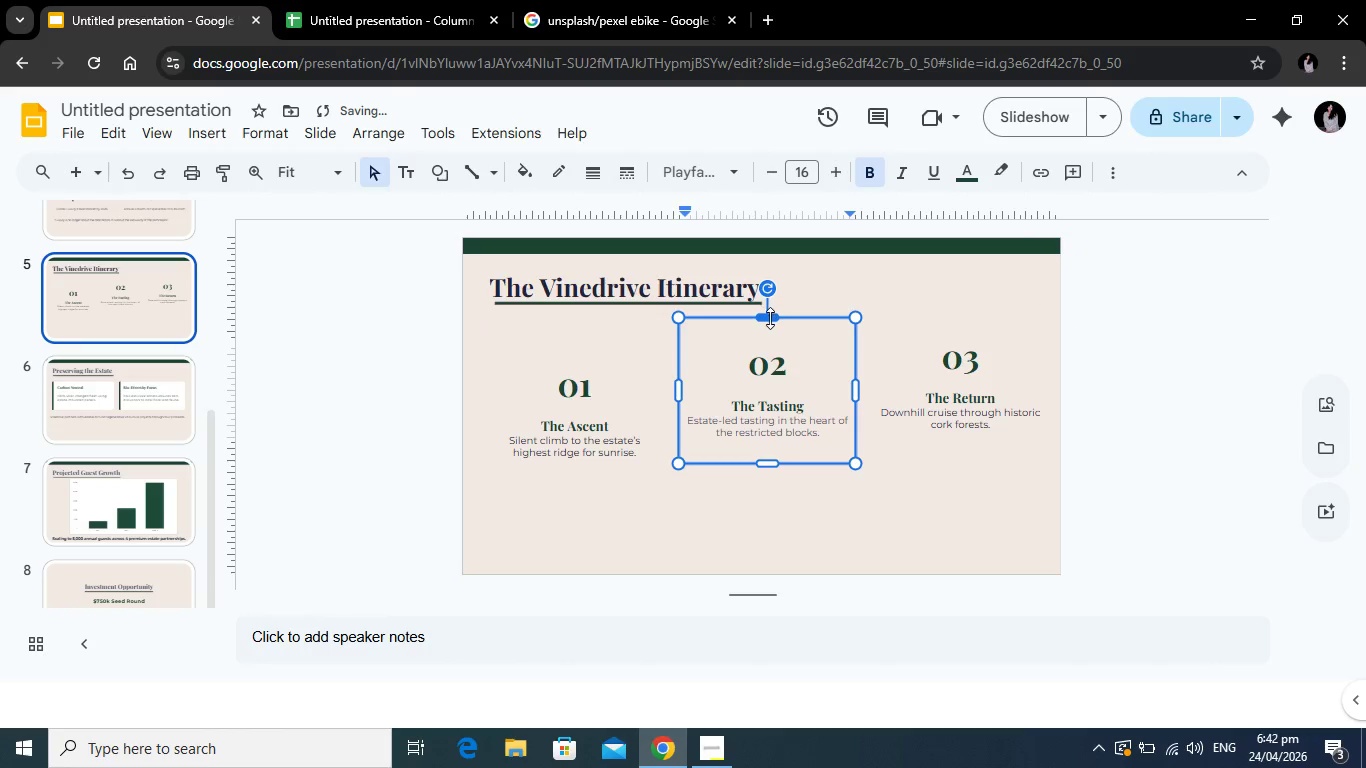 
left_click_drag(start_coordinate=[770, 318], to_coordinate=[771, 349])
 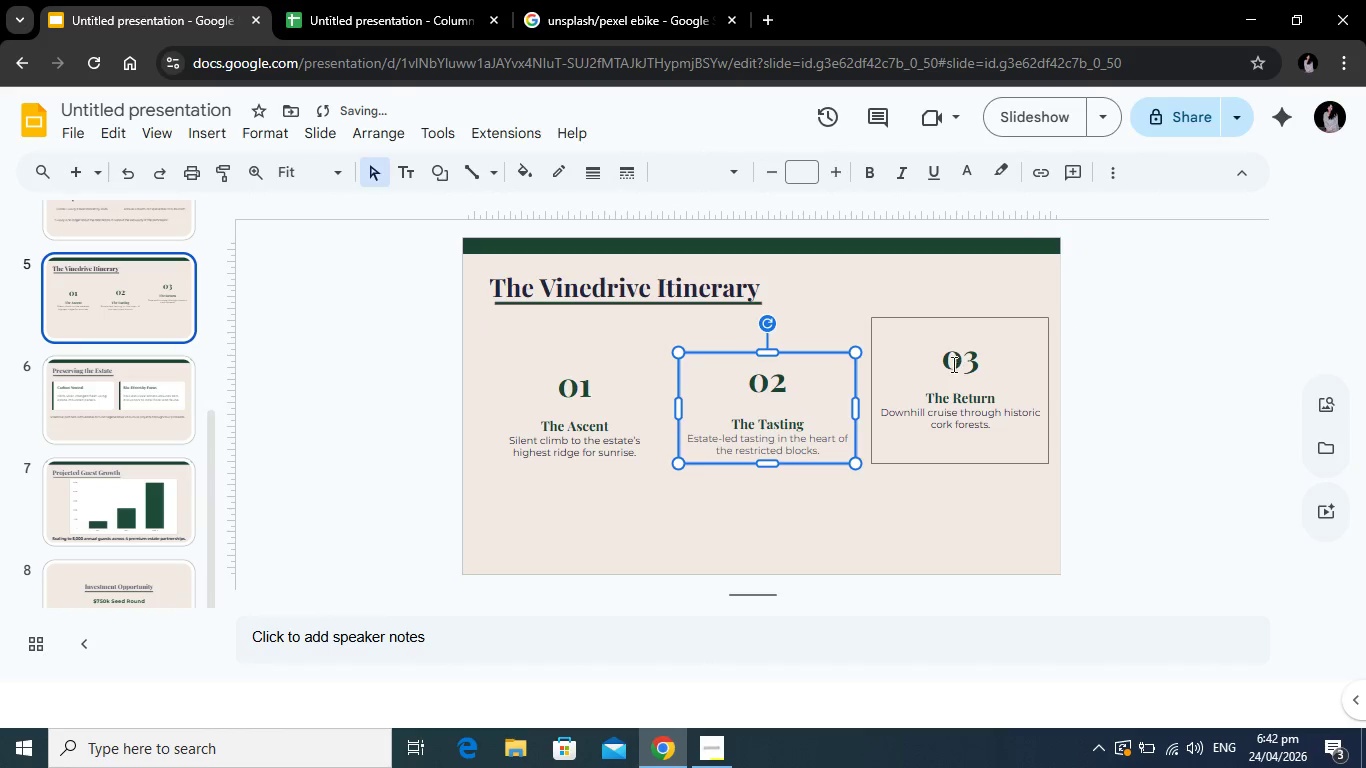 
left_click([952, 365])
 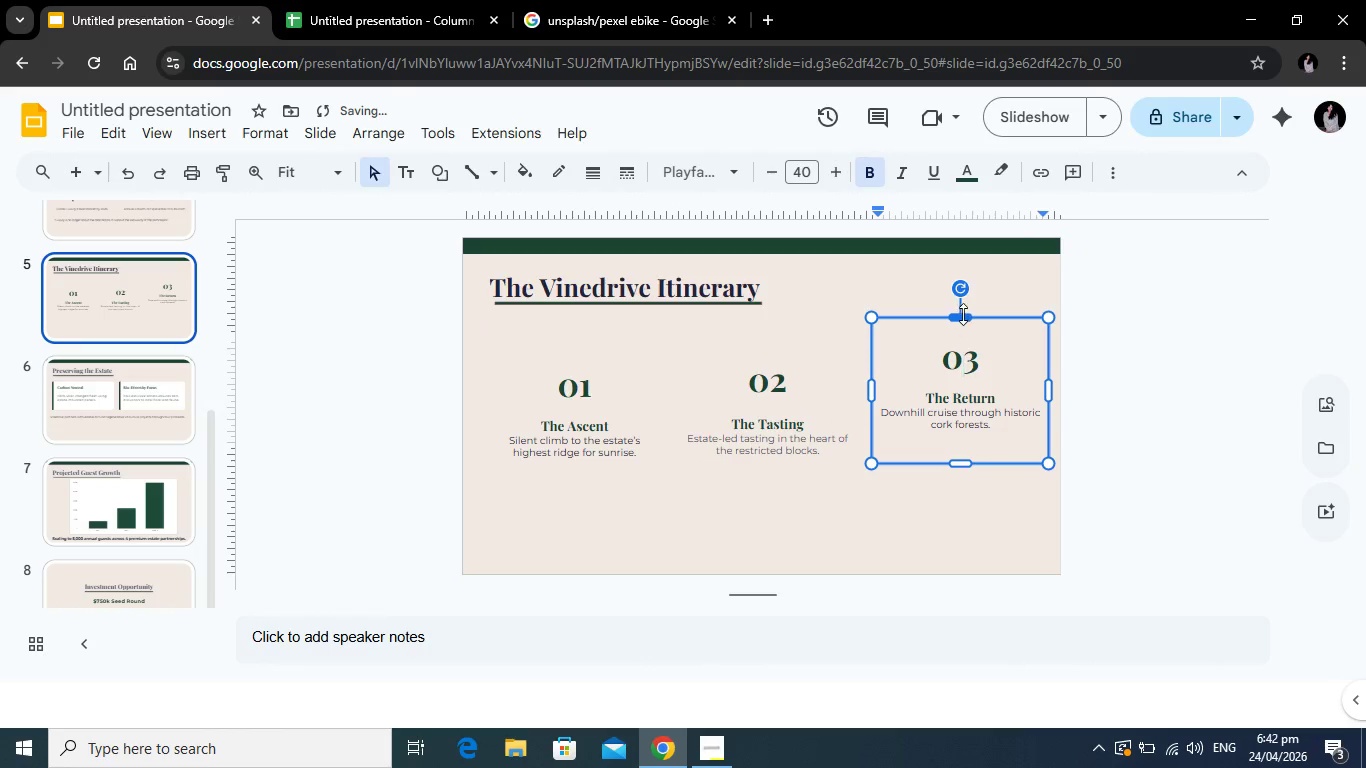 
left_click_drag(start_coordinate=[963, 314], to_coordinate=[963, 342])
 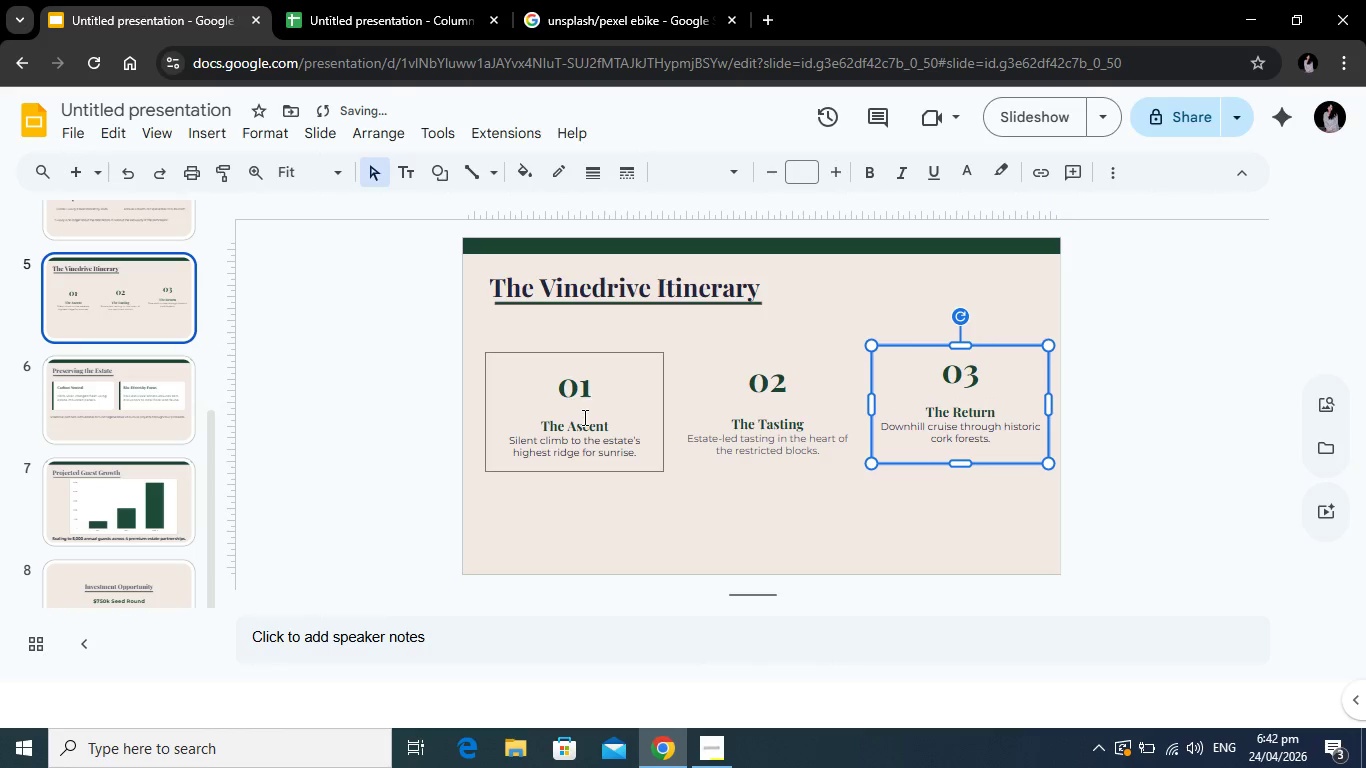 
left_click([583, 417])
 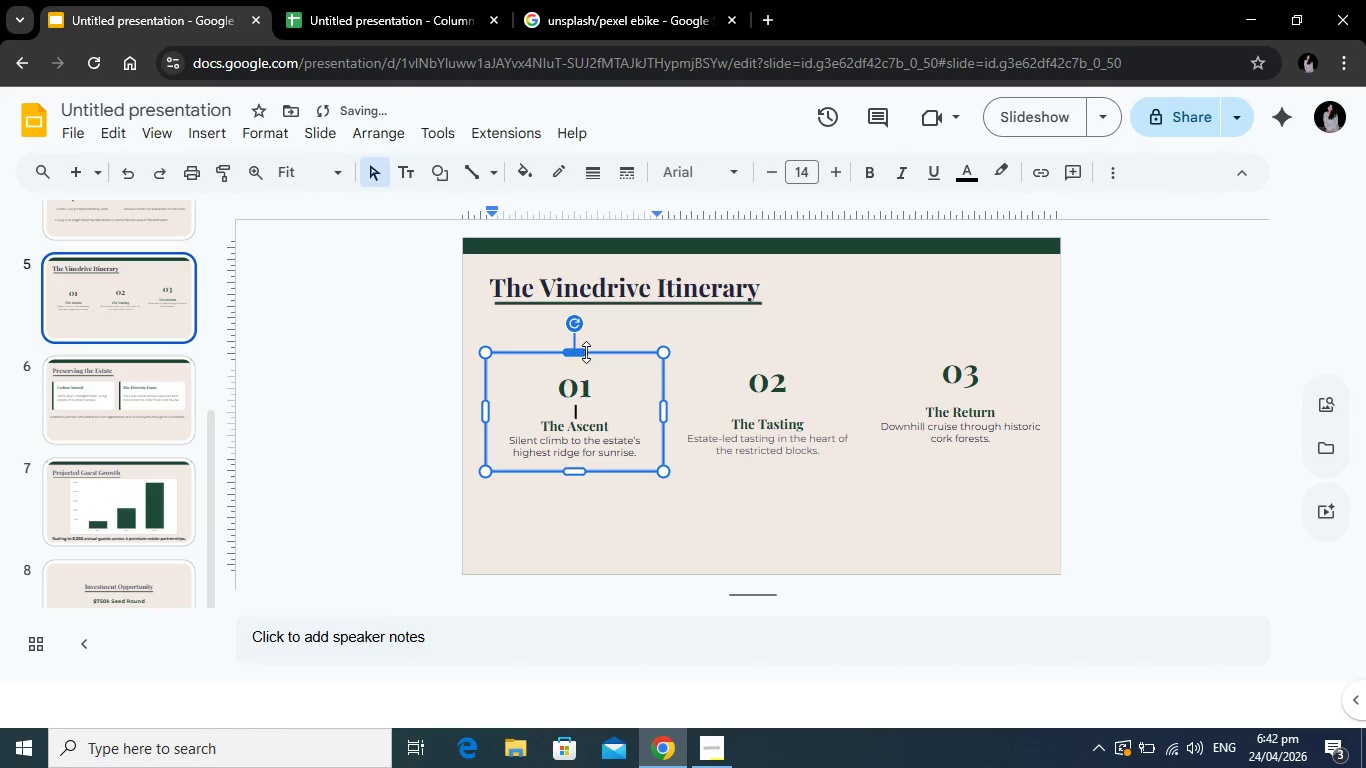 
left_click([586, 352])
 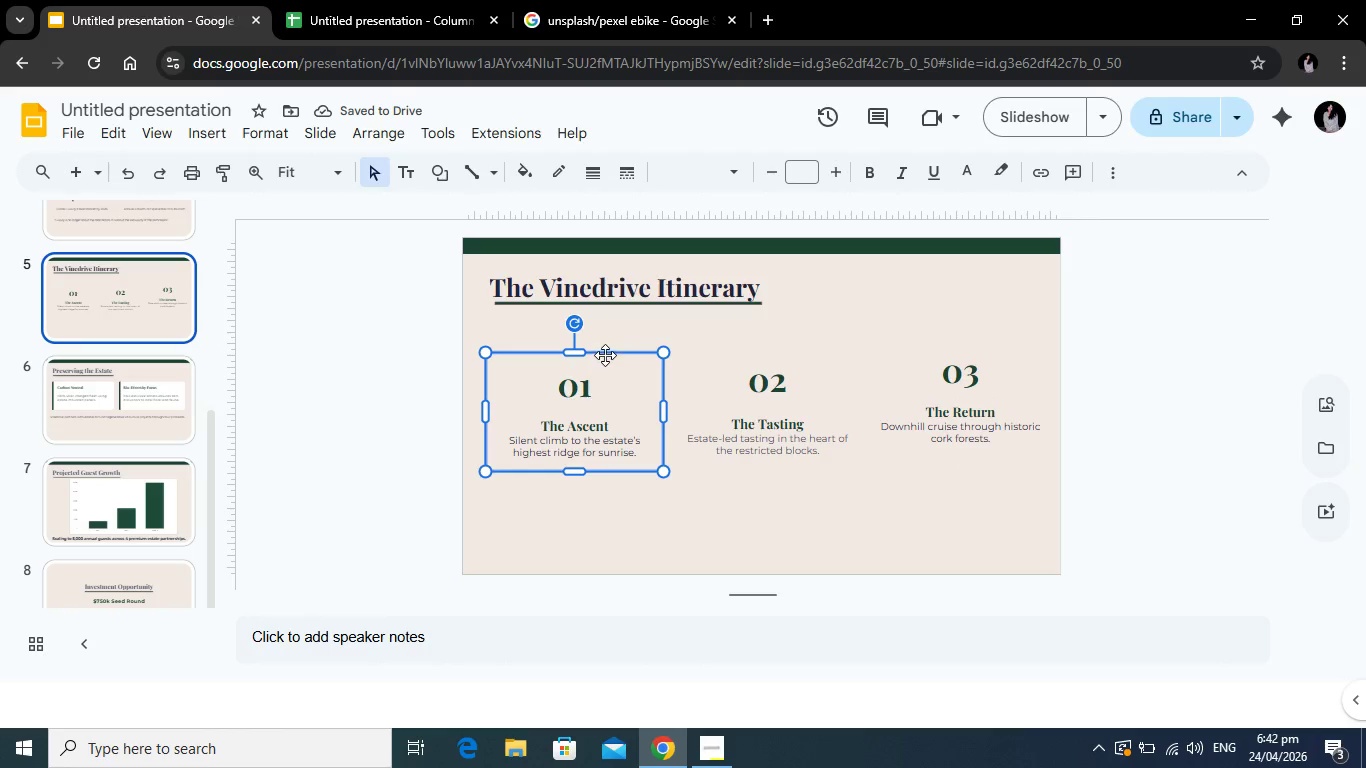 
left_click_drag(start_coordinate=[605, 352], to_coordinate=[607, 328])
 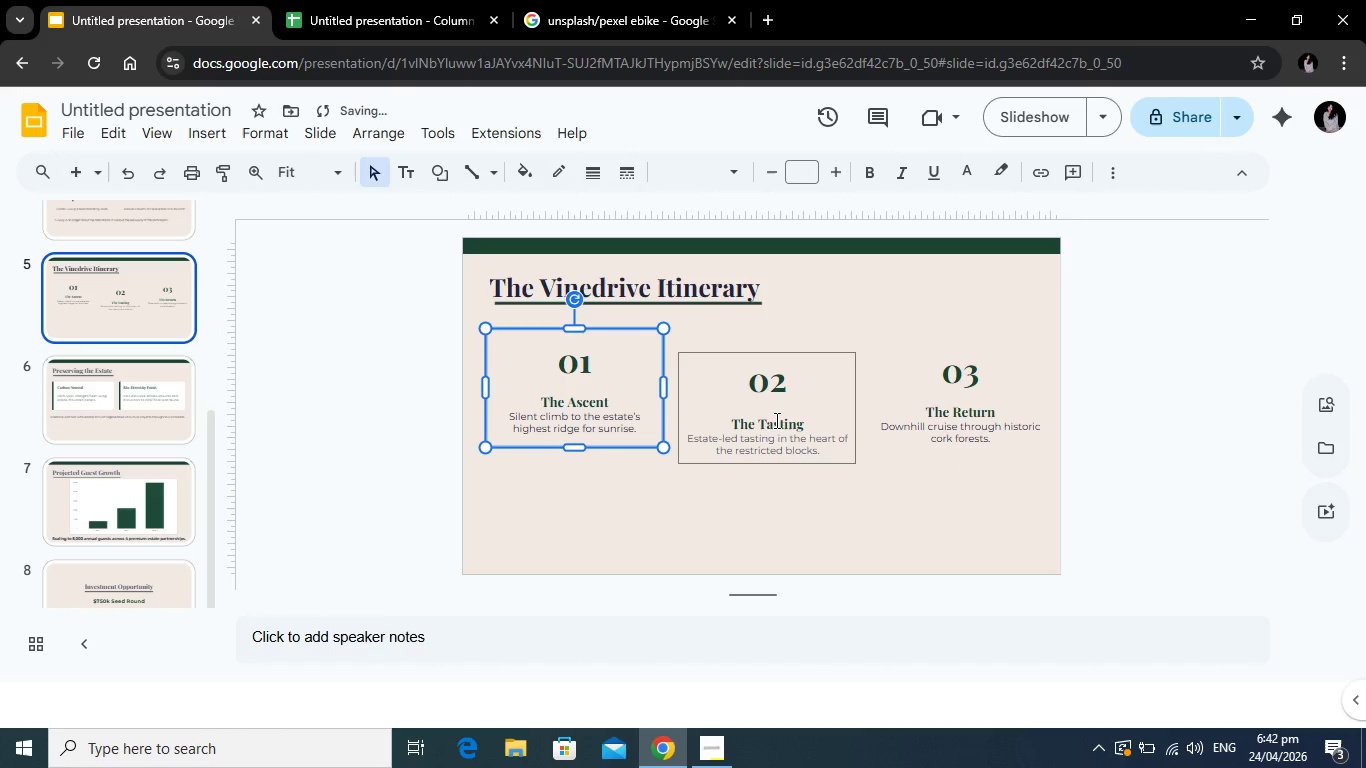 
left_click([775, 422])
 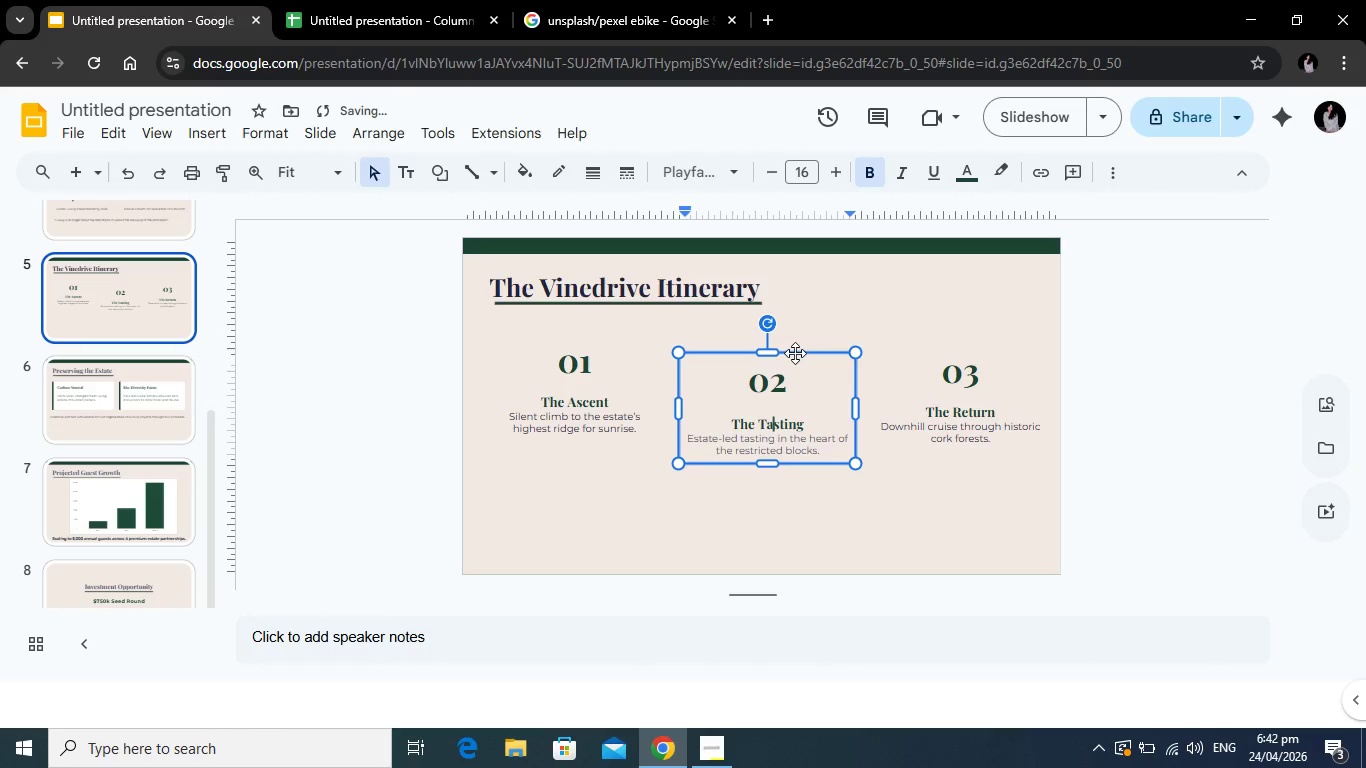 
left_click_drag(start_coordinate=[795, 353], to_coordinate=[796, 333])
 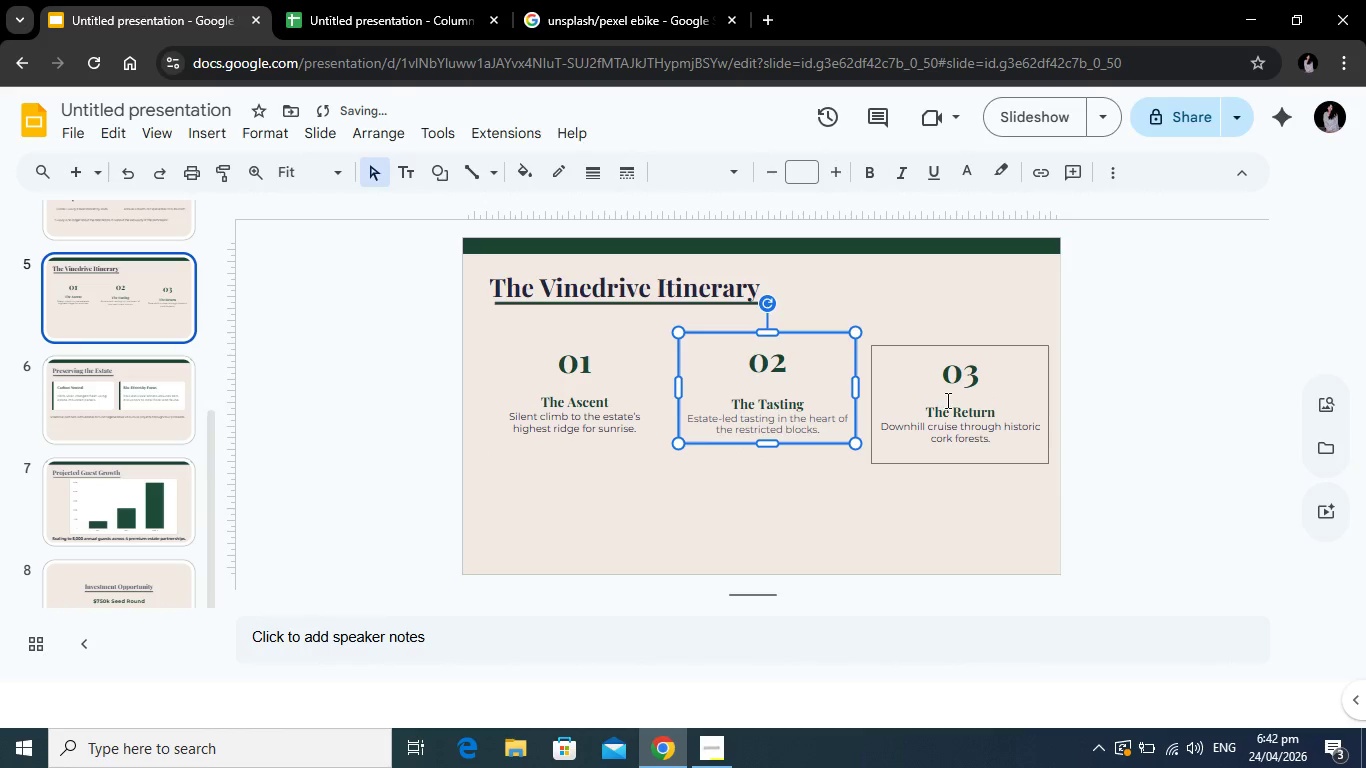 
left_click([946, 400])
 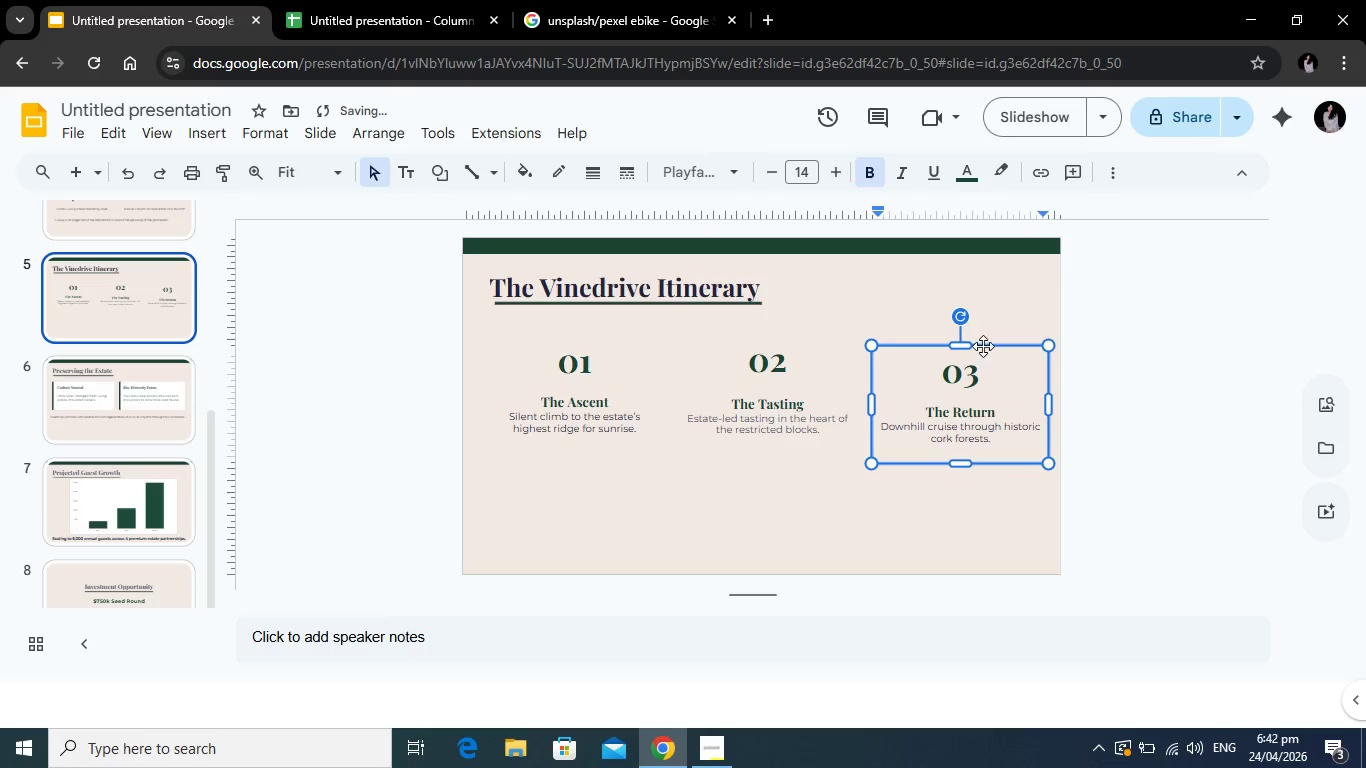 
left_click_drag(start_coordinate=[984, 346], to_coordinate=[984, 323])
 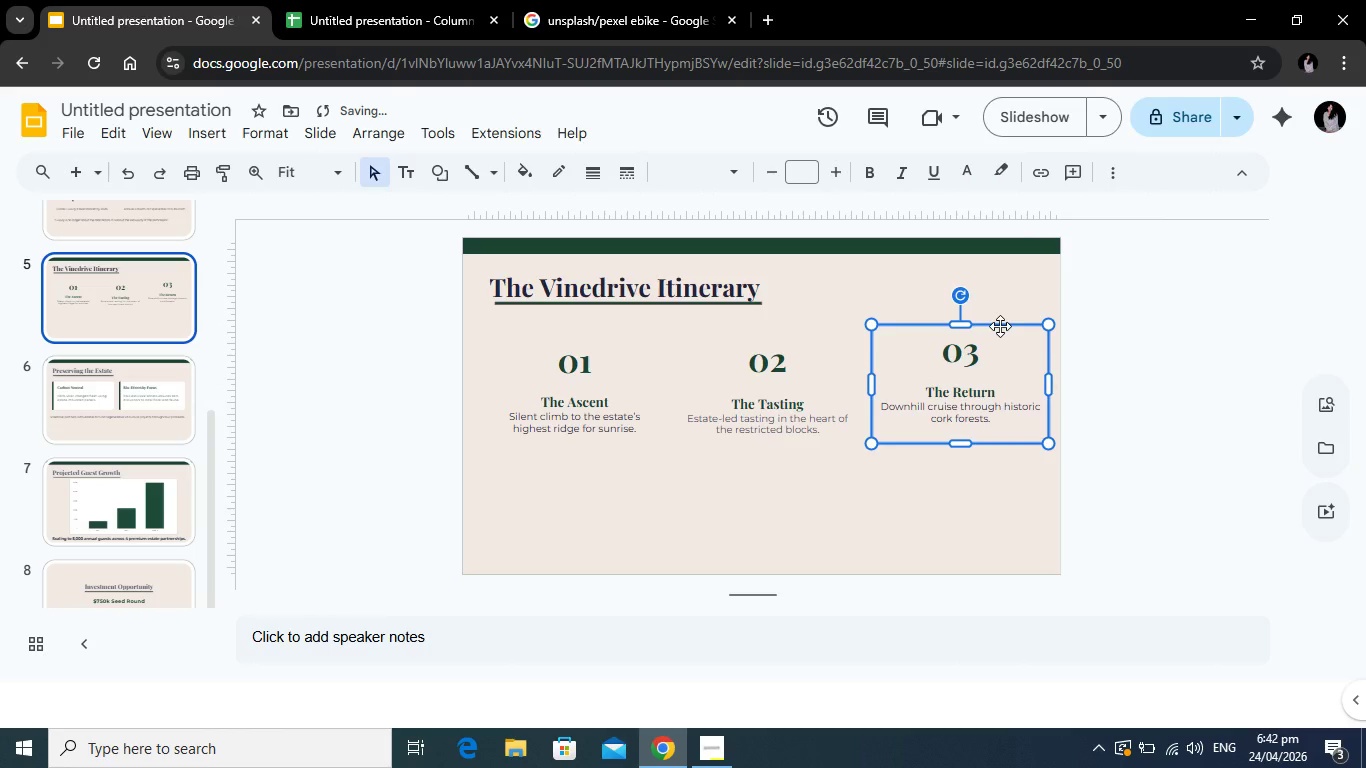 
left_click_drag(start_coordinate=[1000, 326], to_coordinate=[1000, 331])
 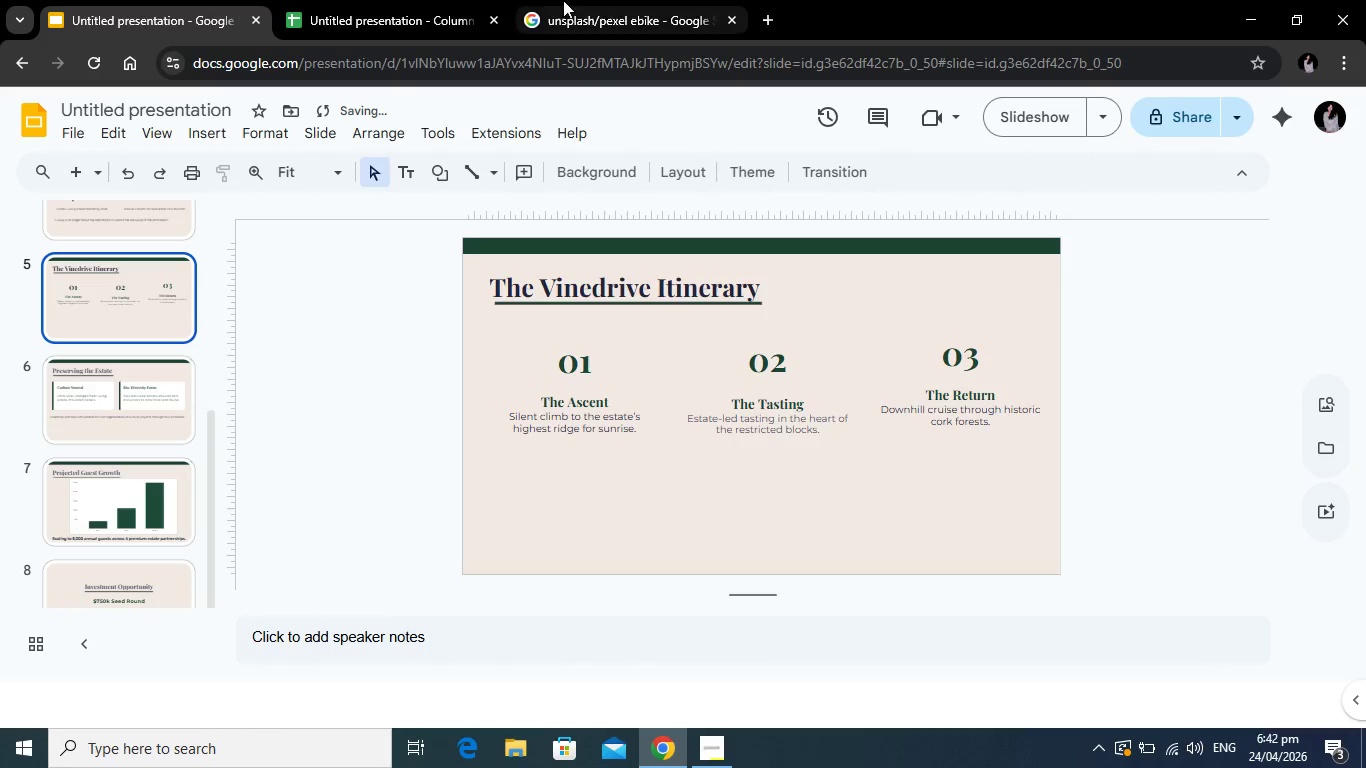 
left_click([567, 0])
 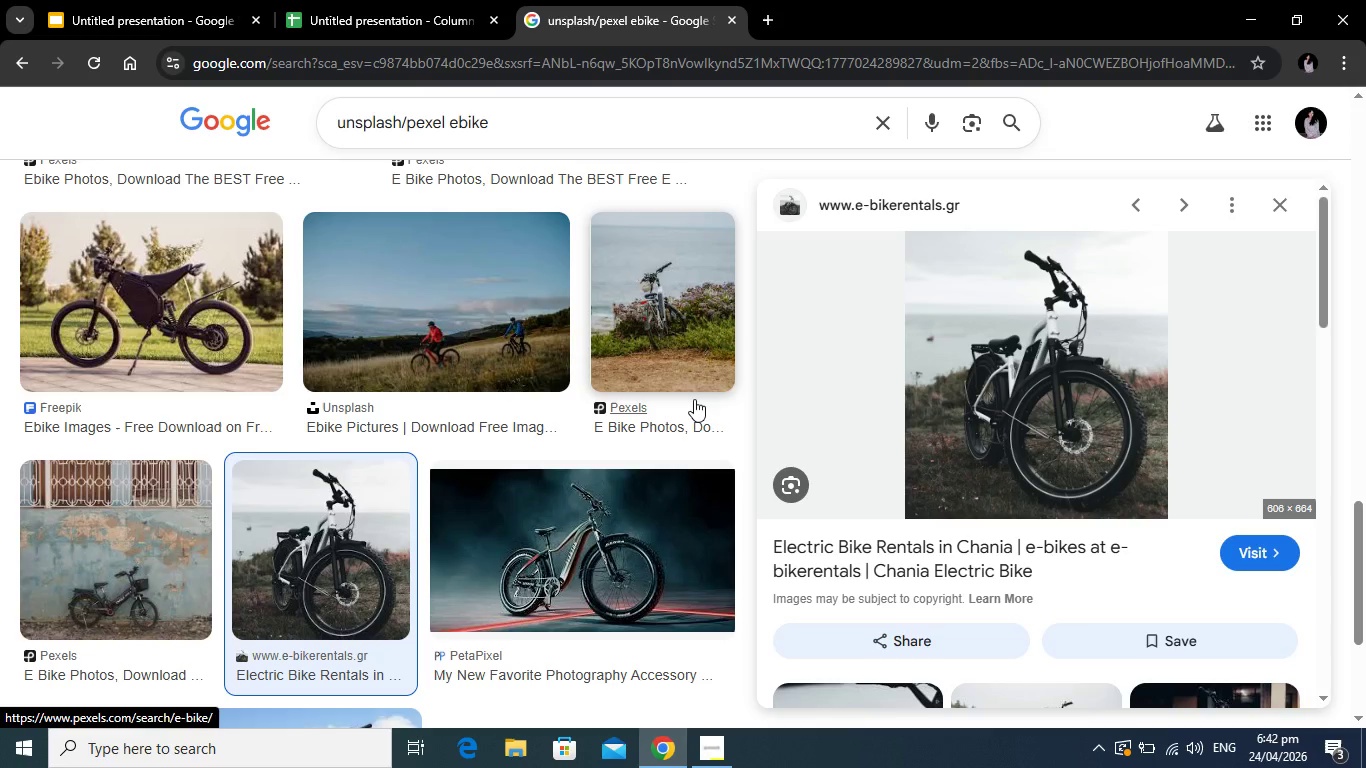 
wait(9.64)
 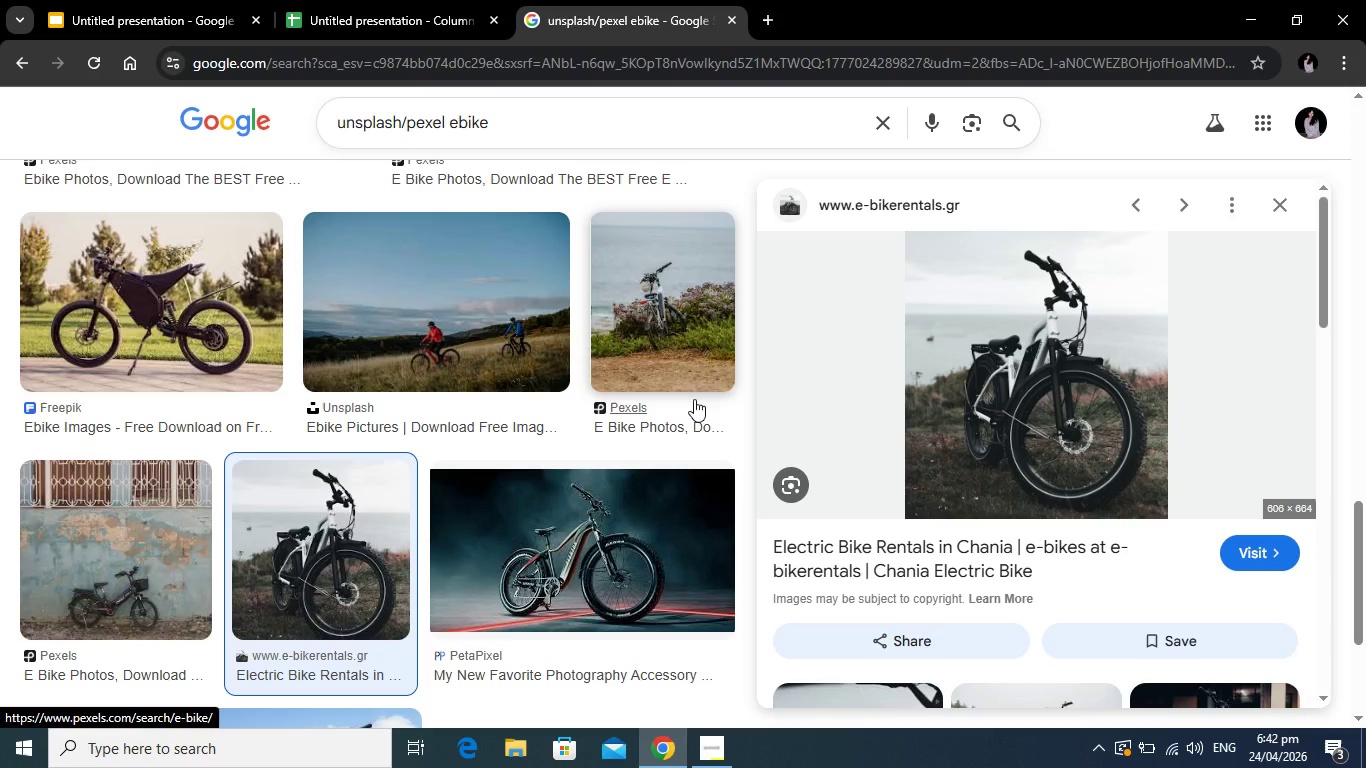 
left_click([465, 310])
 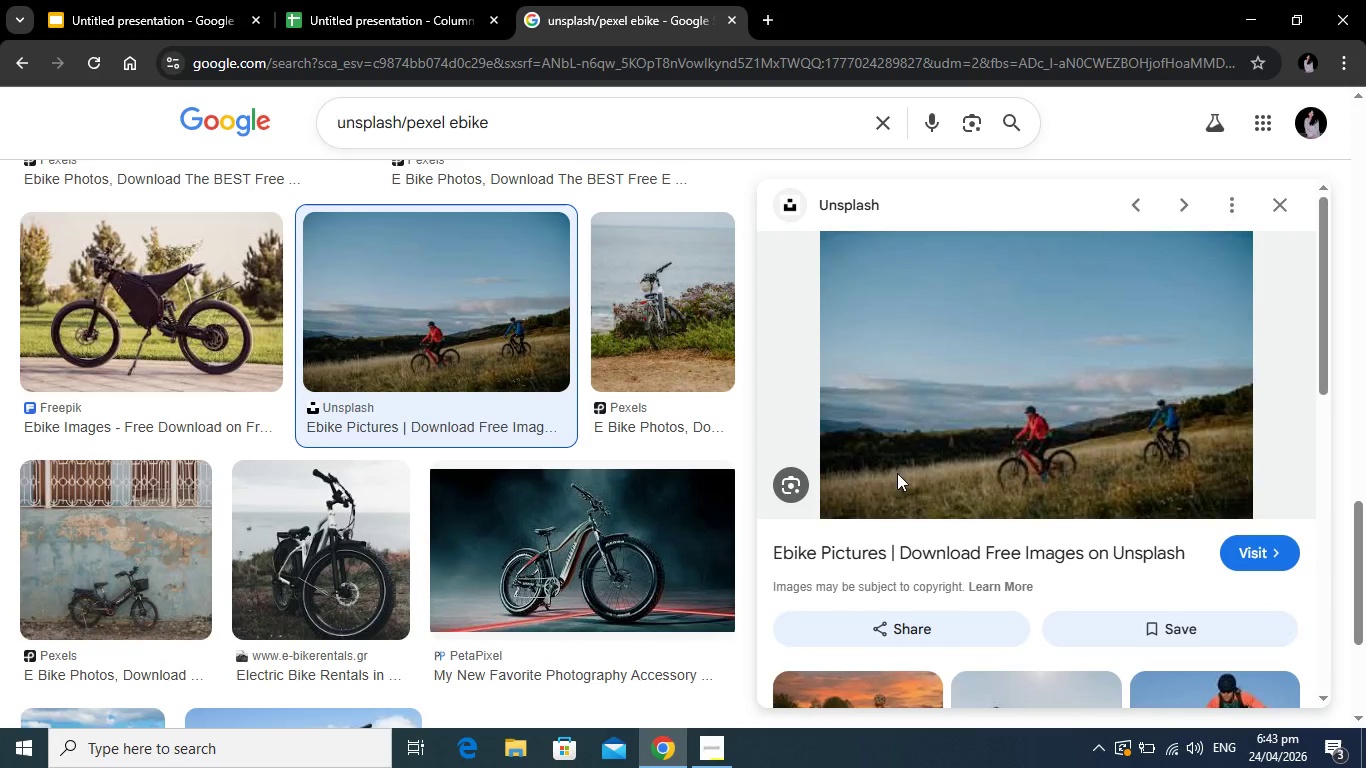 
scroll: coordinate [1095, 561], scroll_direction: down, amount: 3.0
 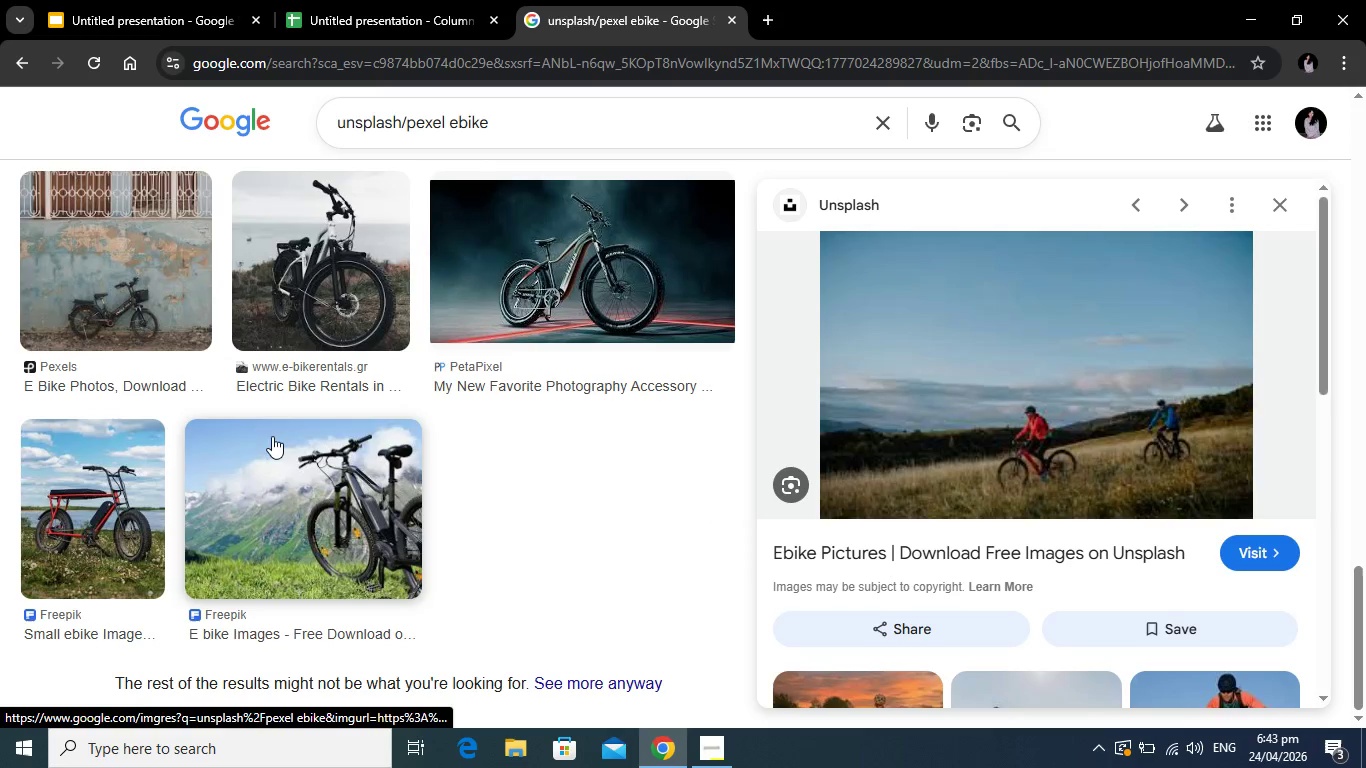 
scroll: coordinate [339, 446], scroll_direction: up, amount: 3.0
 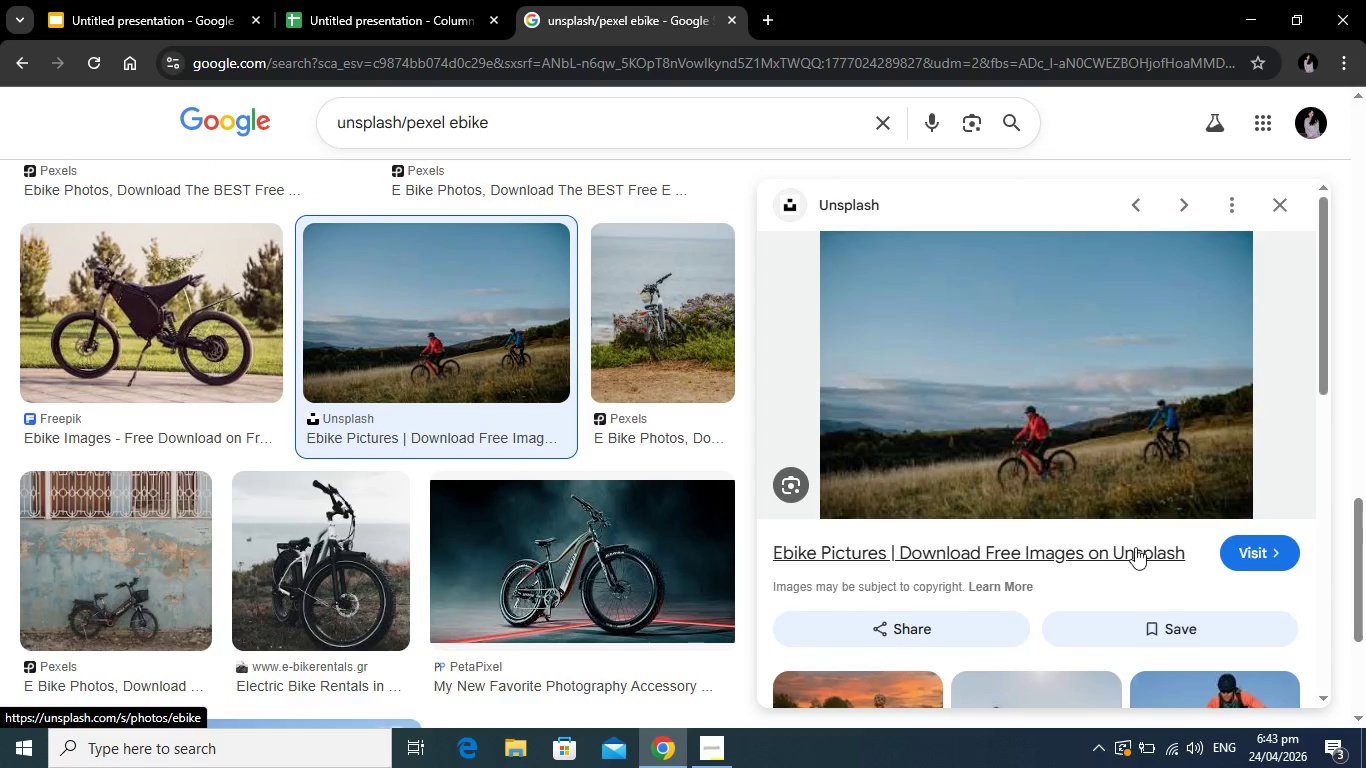 
scroll: coordinate [1250, 597], scroll_direction: down, amount: 4.0
 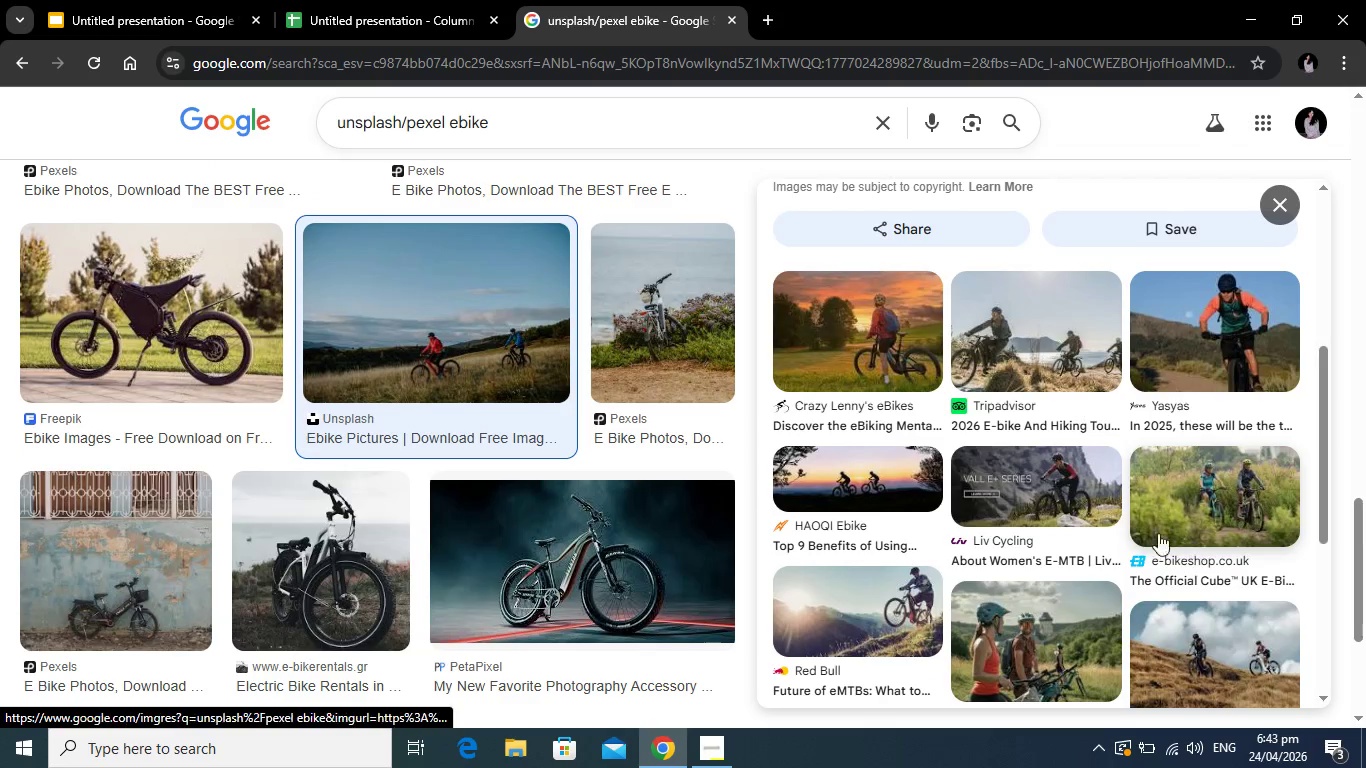 
scroll: coordinate [1055, 546], scroll_direction: up, amount: 5.0
 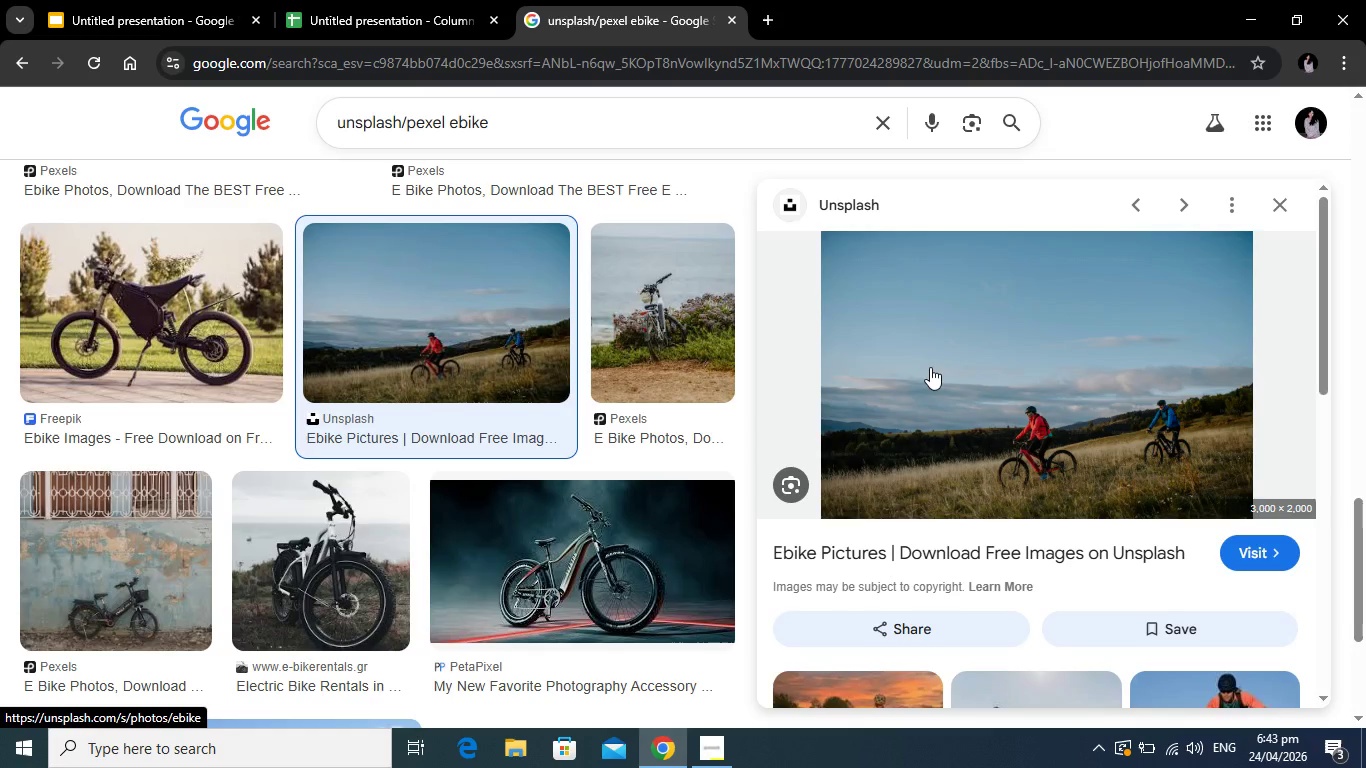 
right_click([930, 366])
 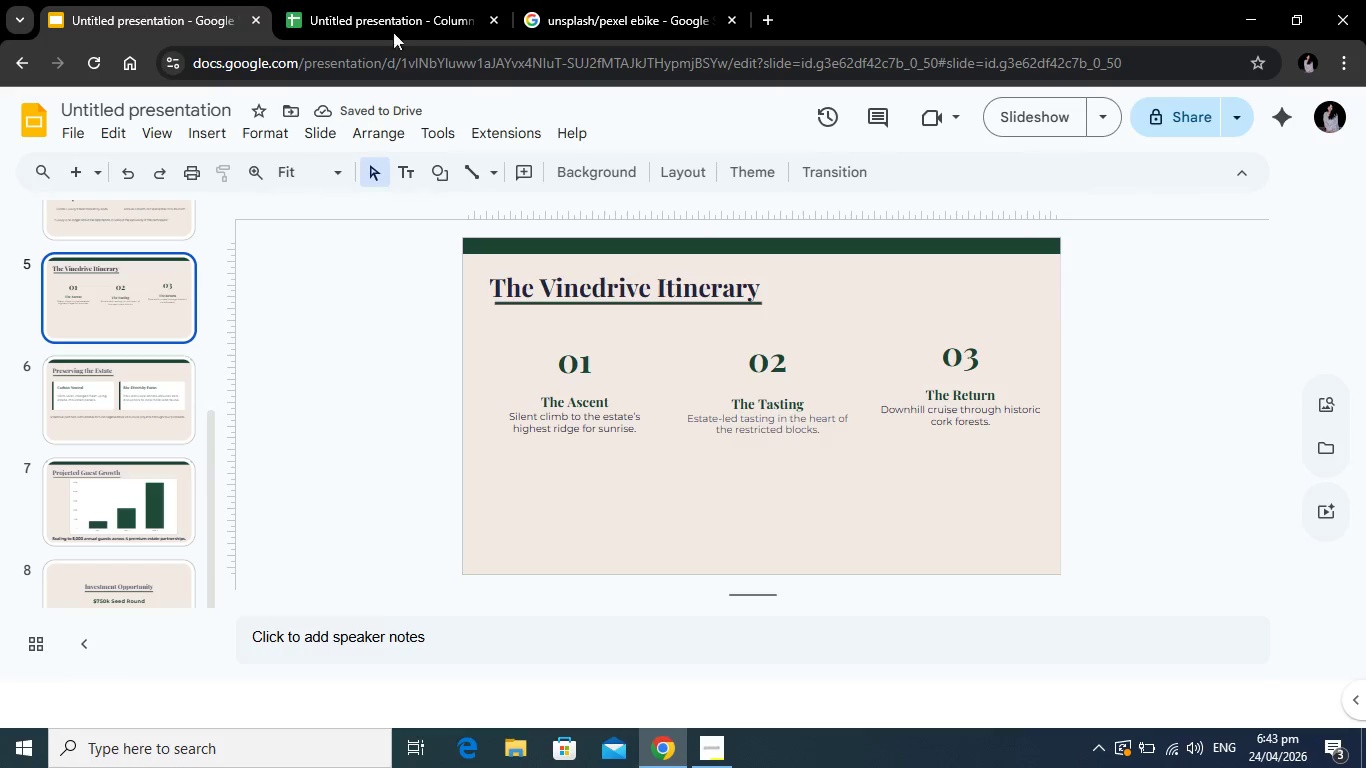 
left_click([495, 18])
 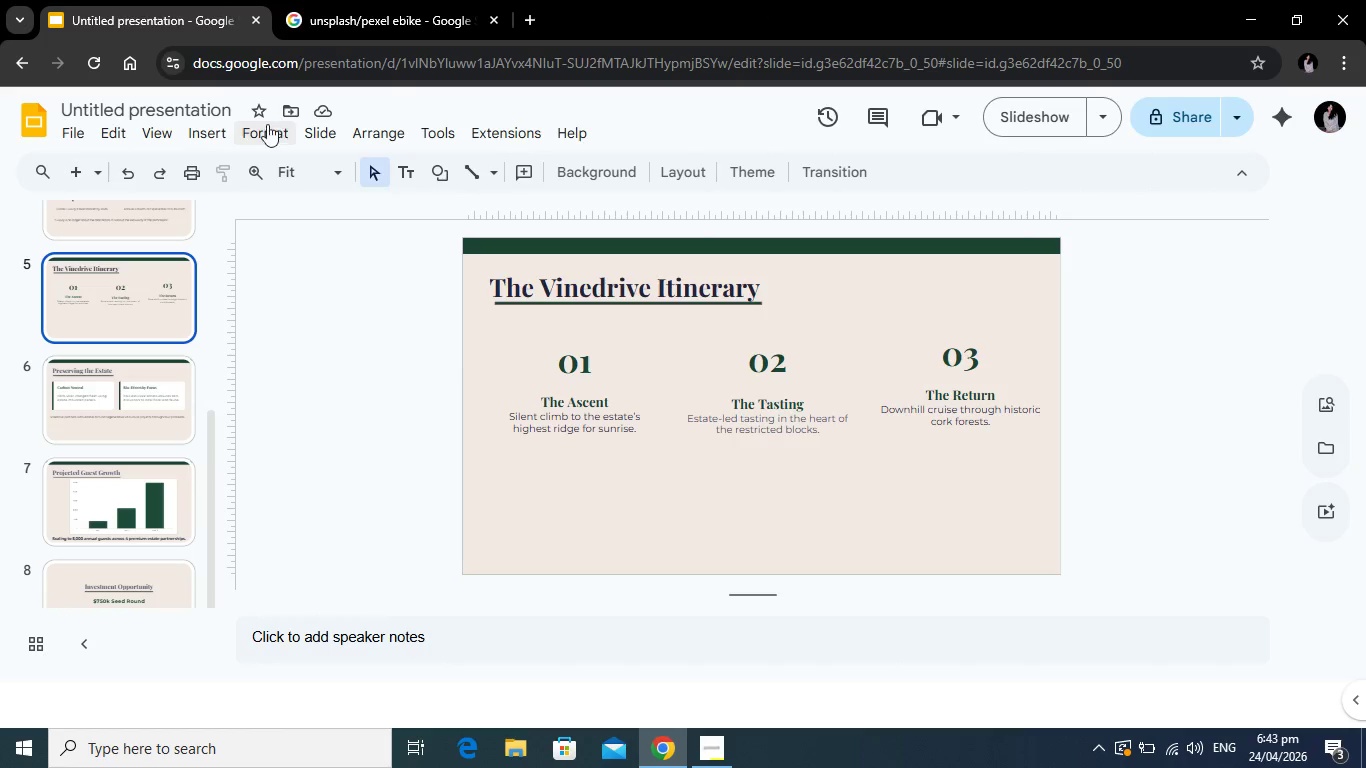 
left_click([171, 132])
 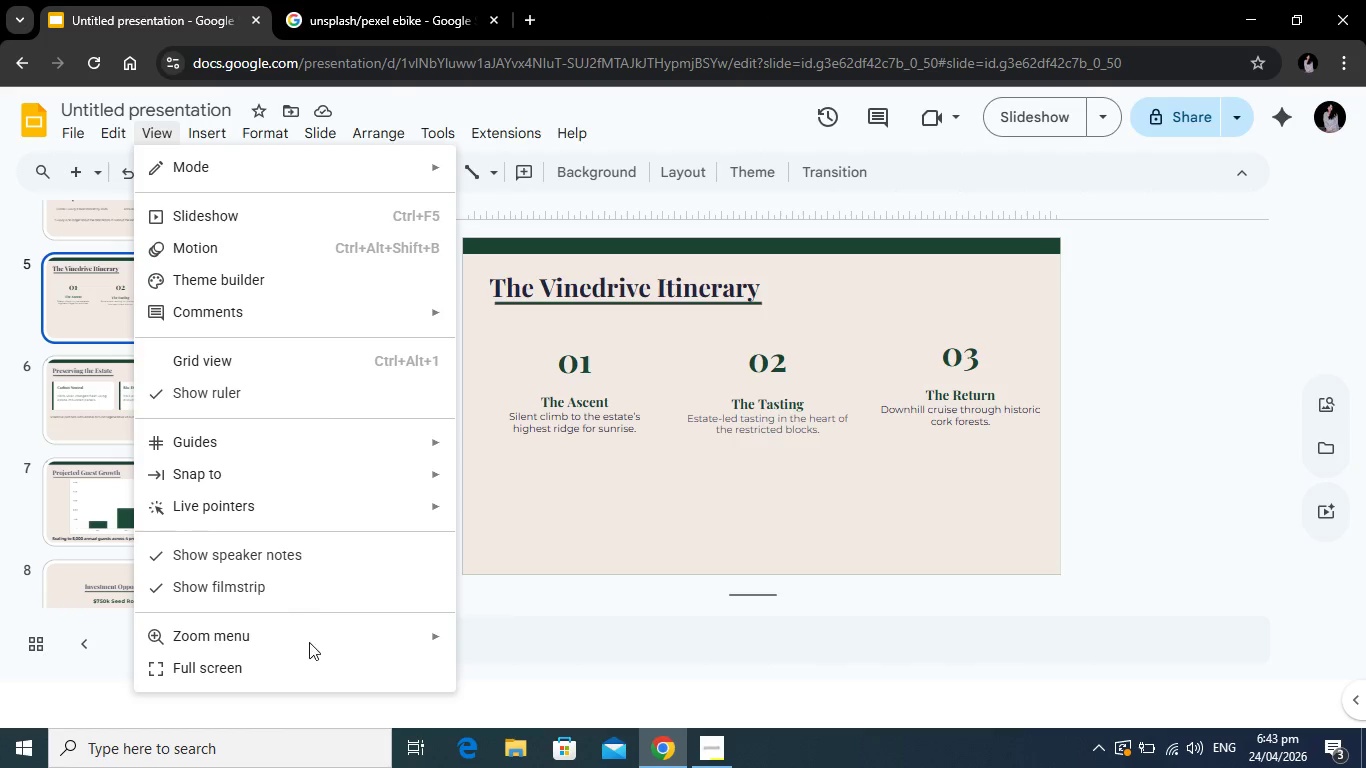 
scroll: coordinate [320, 638], scroll_direction: down, amount: 1.0
 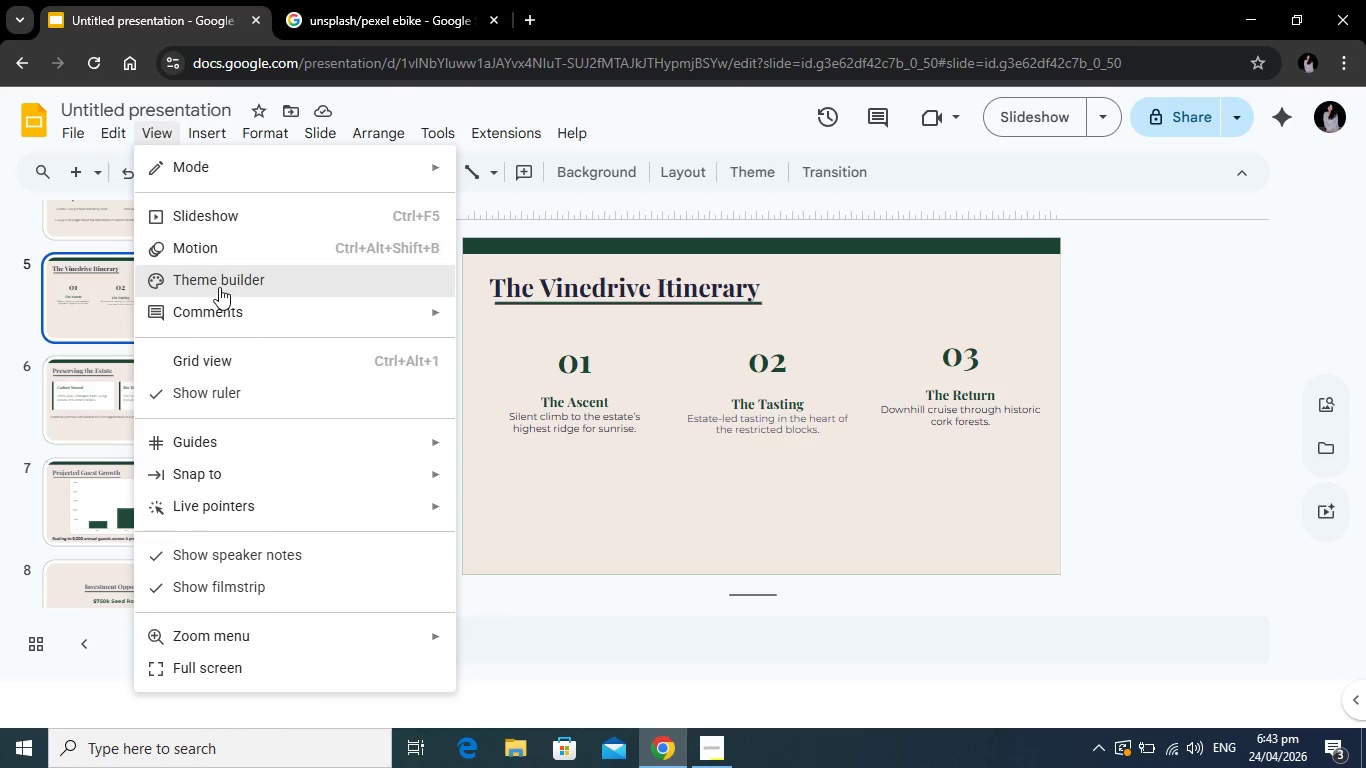 
left_click([222, 284])
 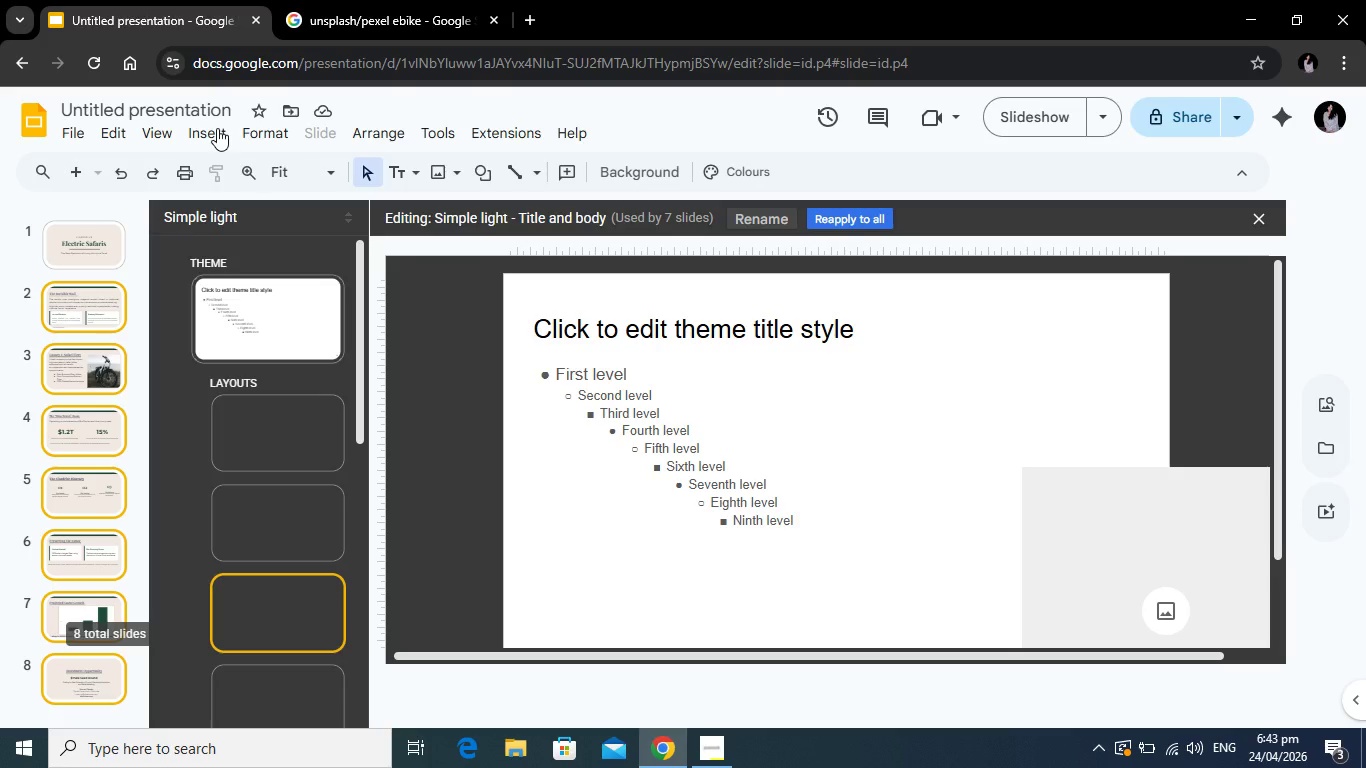 
left_click([212, 129])
 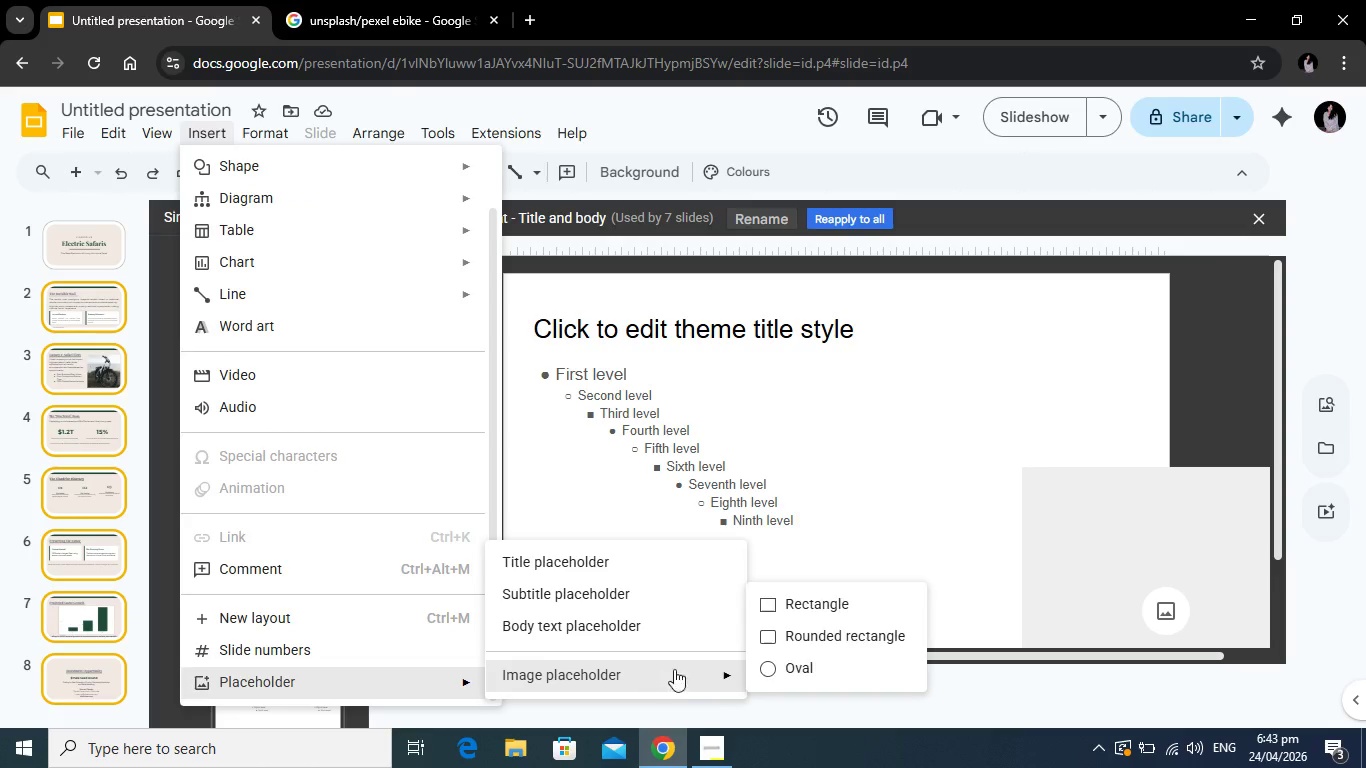 
left_click([801, 602])
 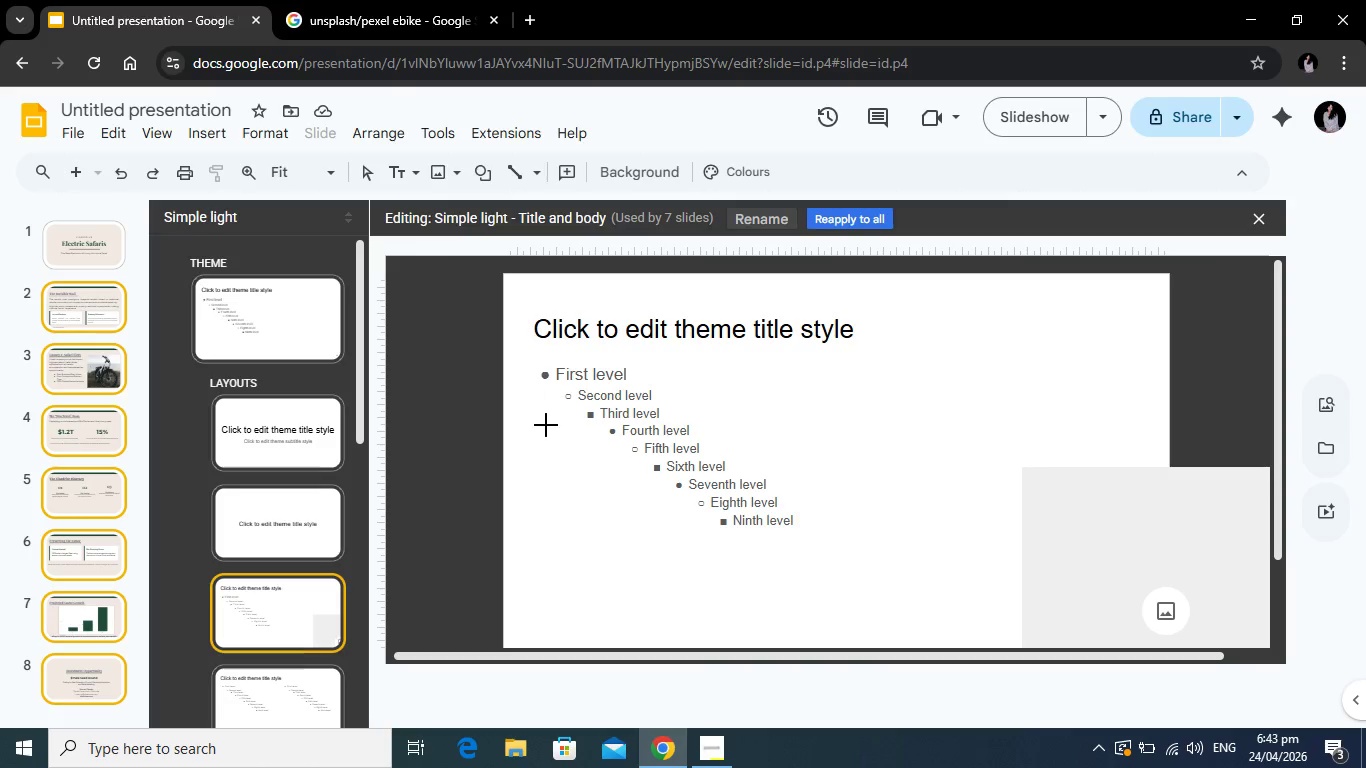 
left_click([555, 467])
 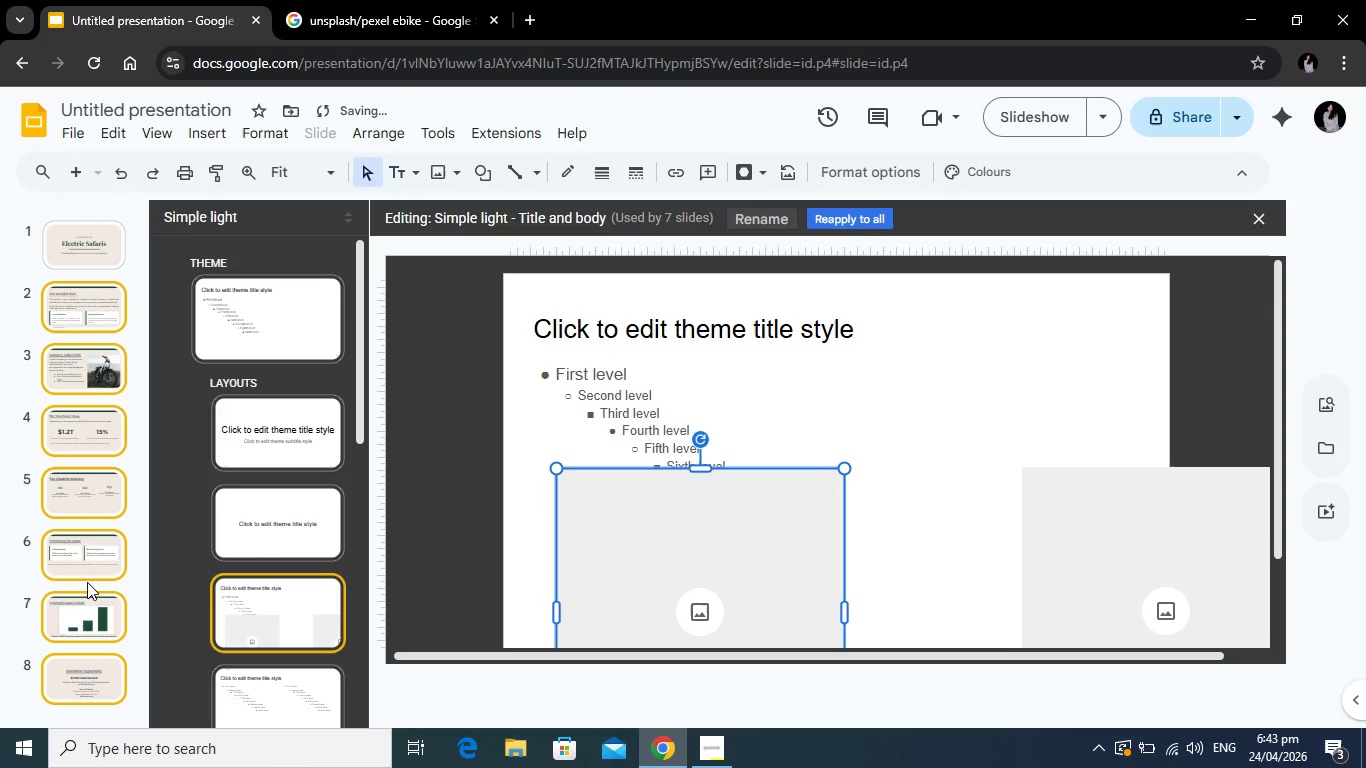 
left_click([92, 563])
 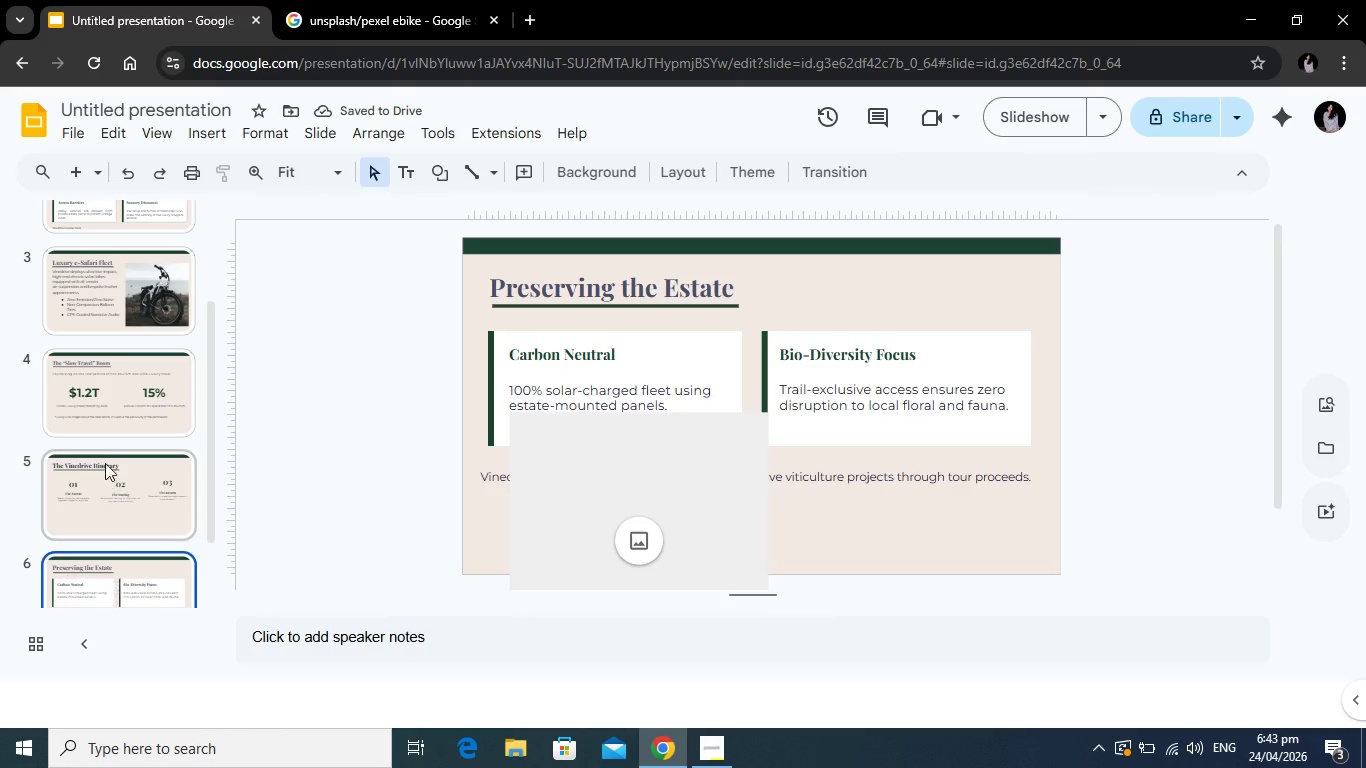 
left_click([105, 474])
 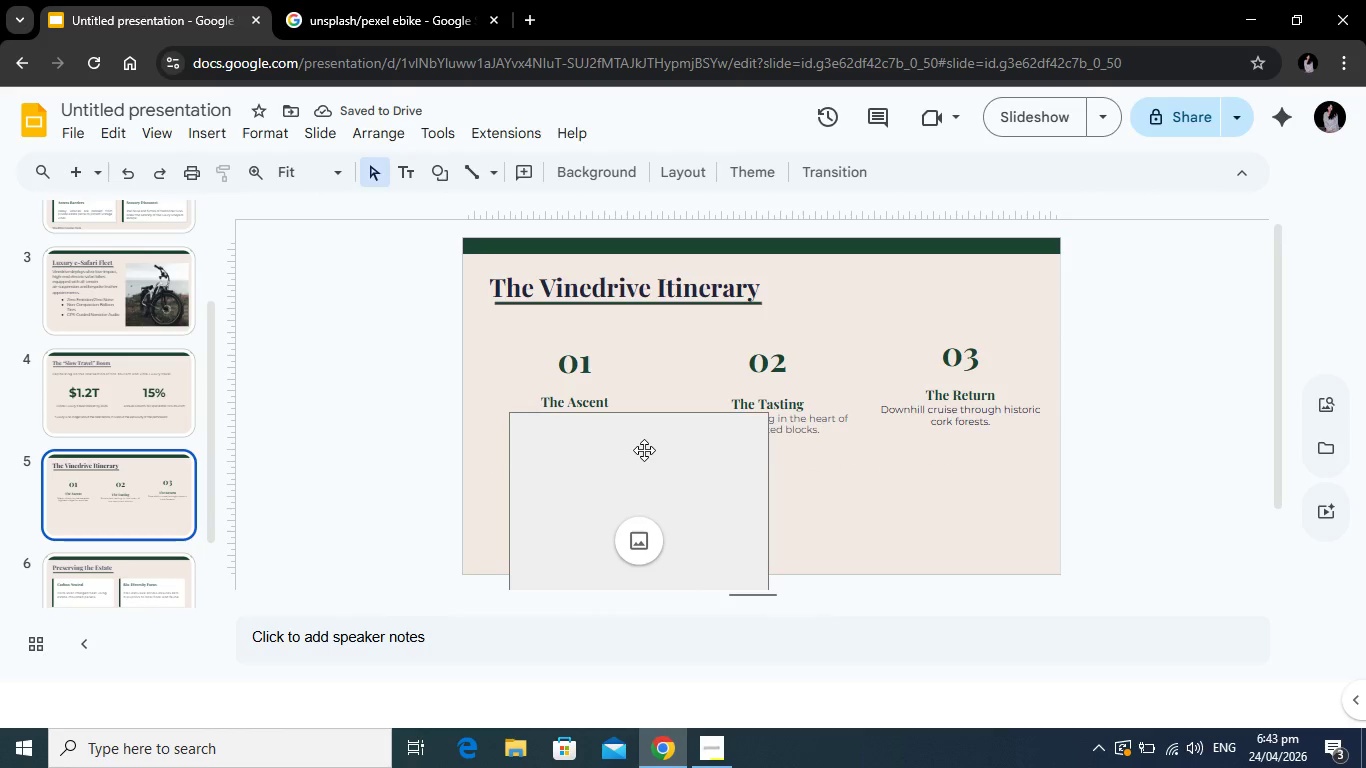 
left_click([644, 450])
 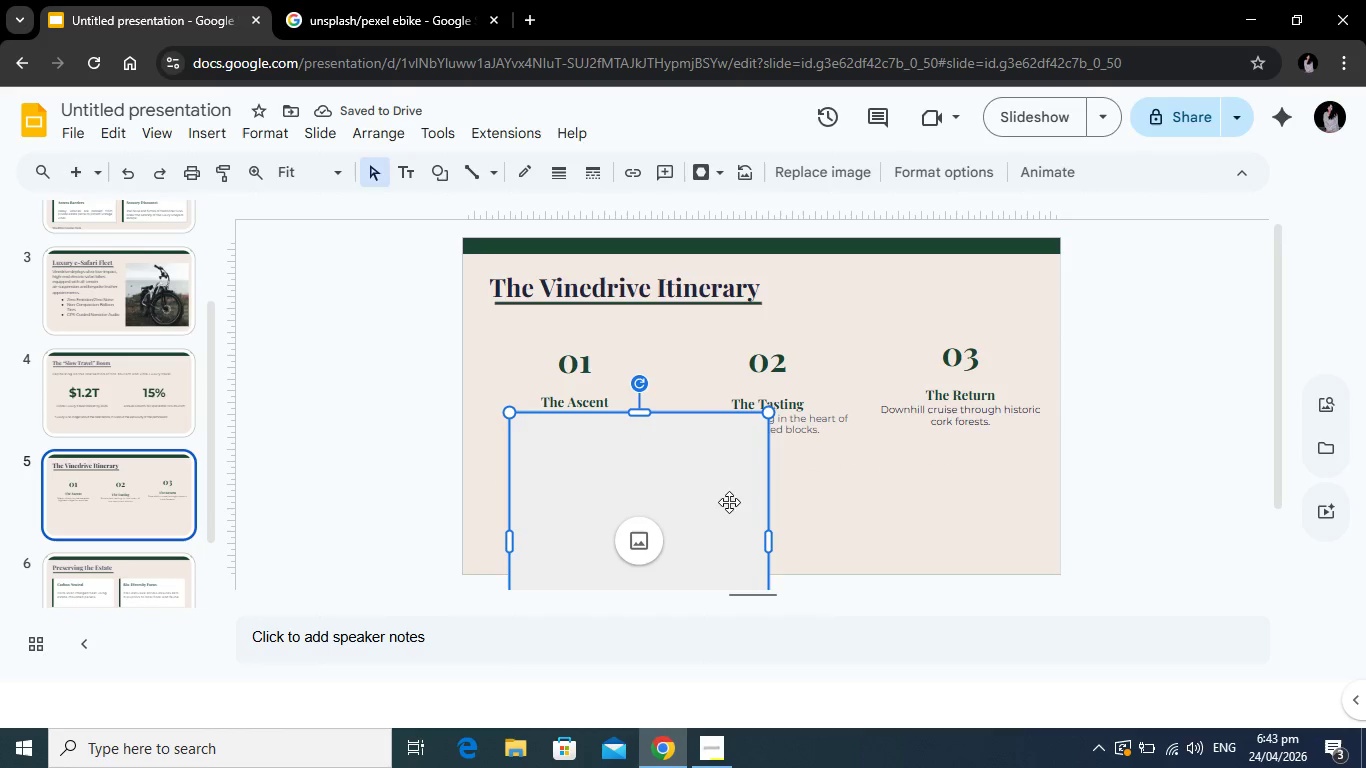 
left_click_drag(start_coordinate=[721, 494], to_coordinate=[745, 397])
 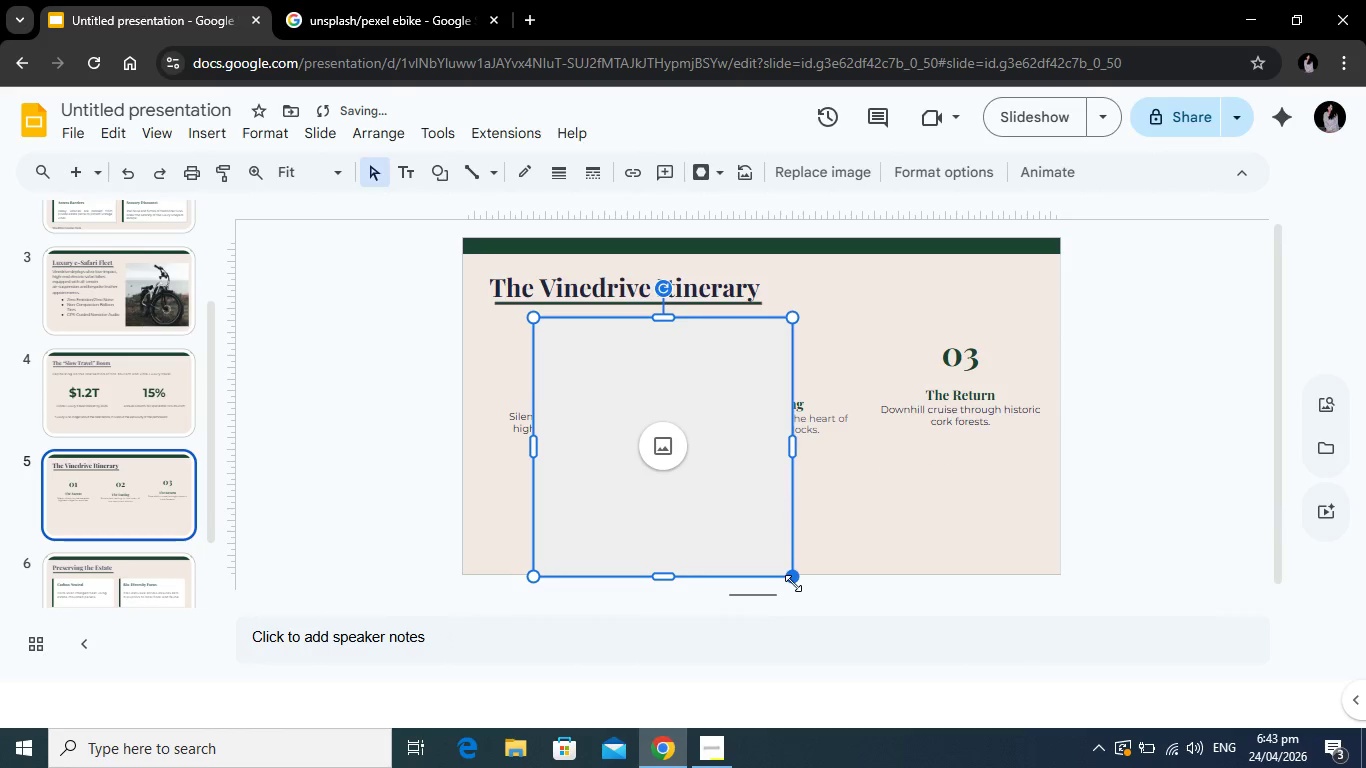 
left_click_drag(start_coordinate=[793, 583], to_coordinate=[683, 466])
 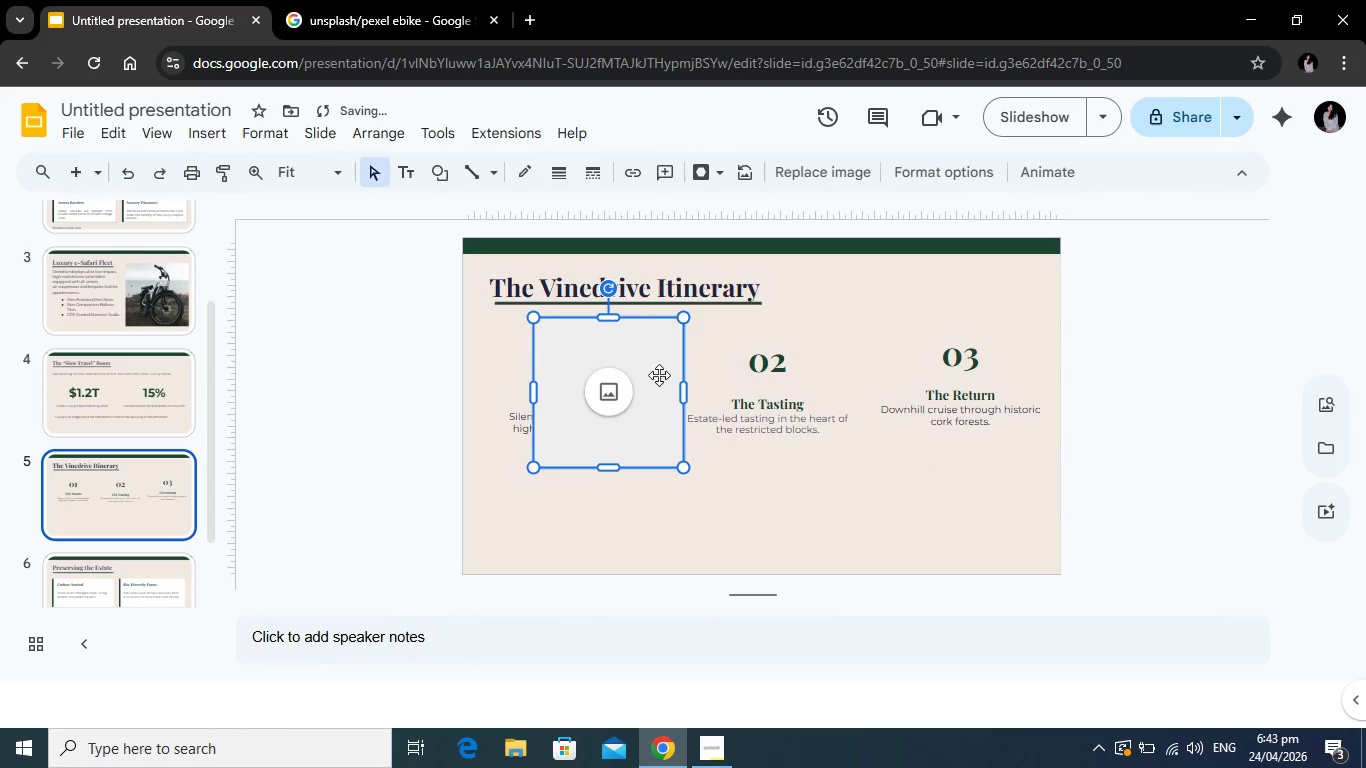 
left_click_drag(start_coordinate=[624, 355], to_coordinate=[683, 459])
 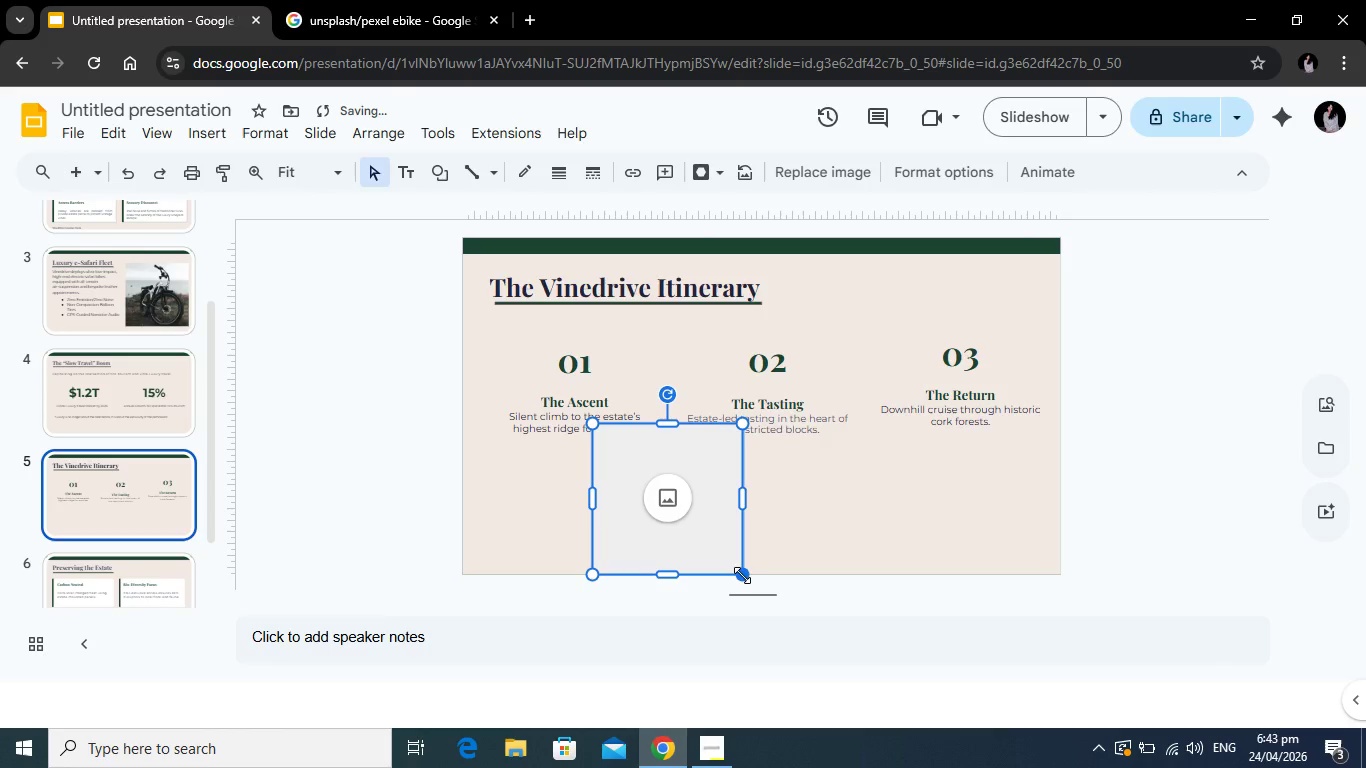 
left_click_drag(start_coordinate=[742, 575], to_coordinate=[717, 540])
 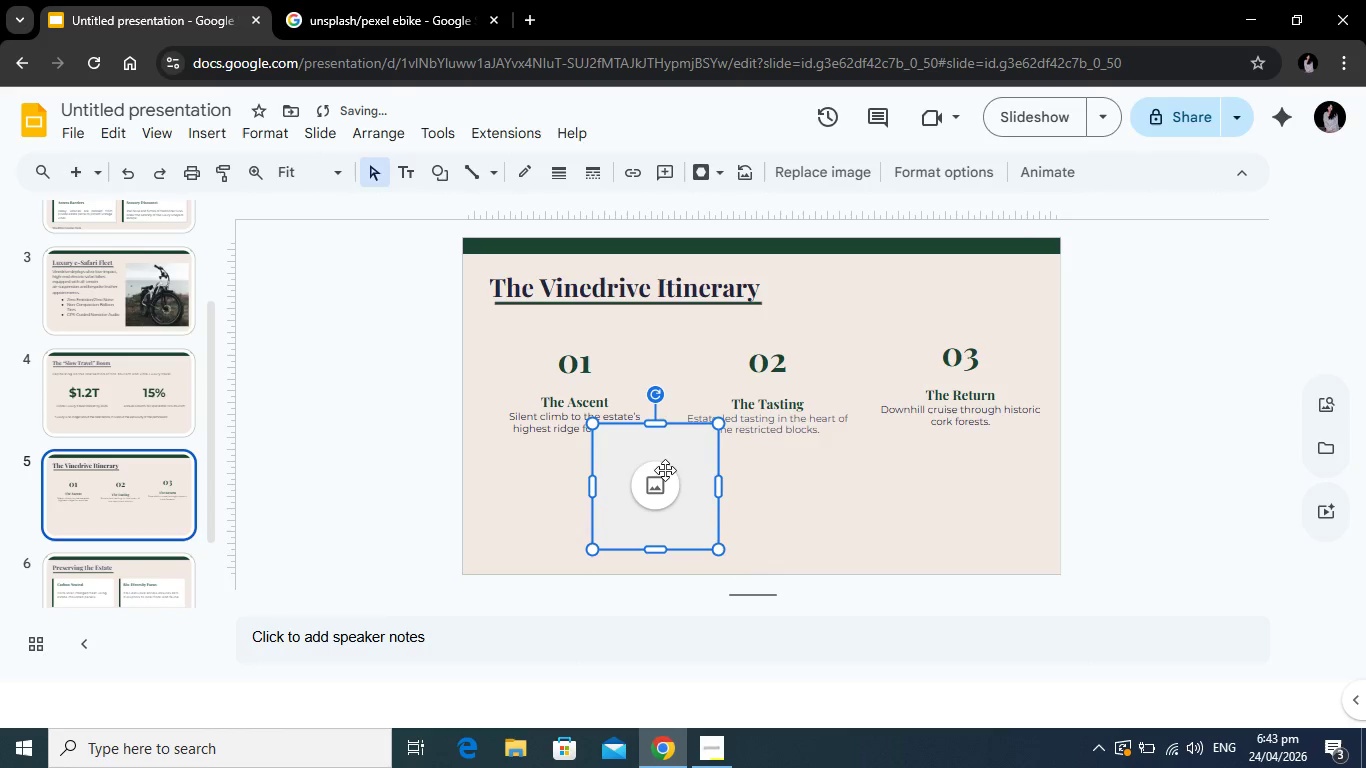 
left_click_drag(start_coordinate=[689, 455], to_coordinate=[603, 476])
 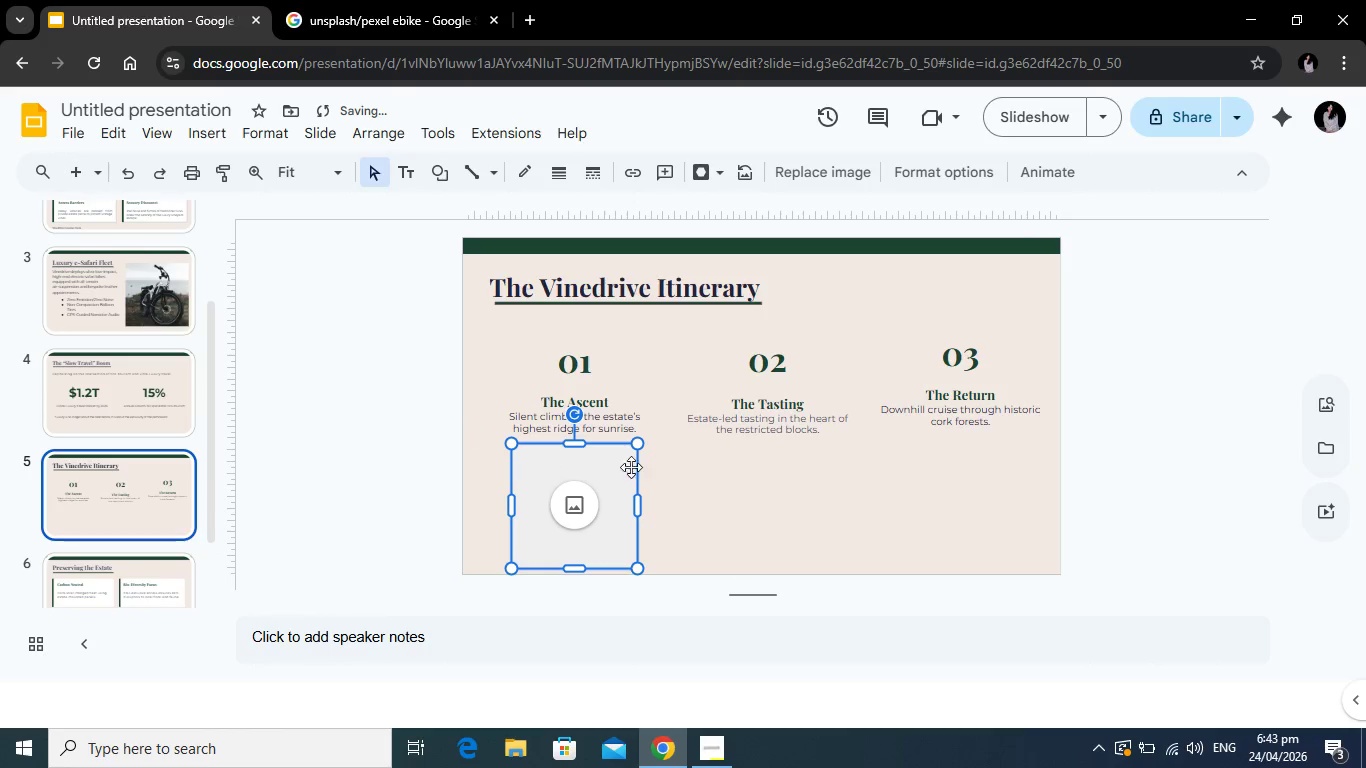 
left_click([368, 0])
 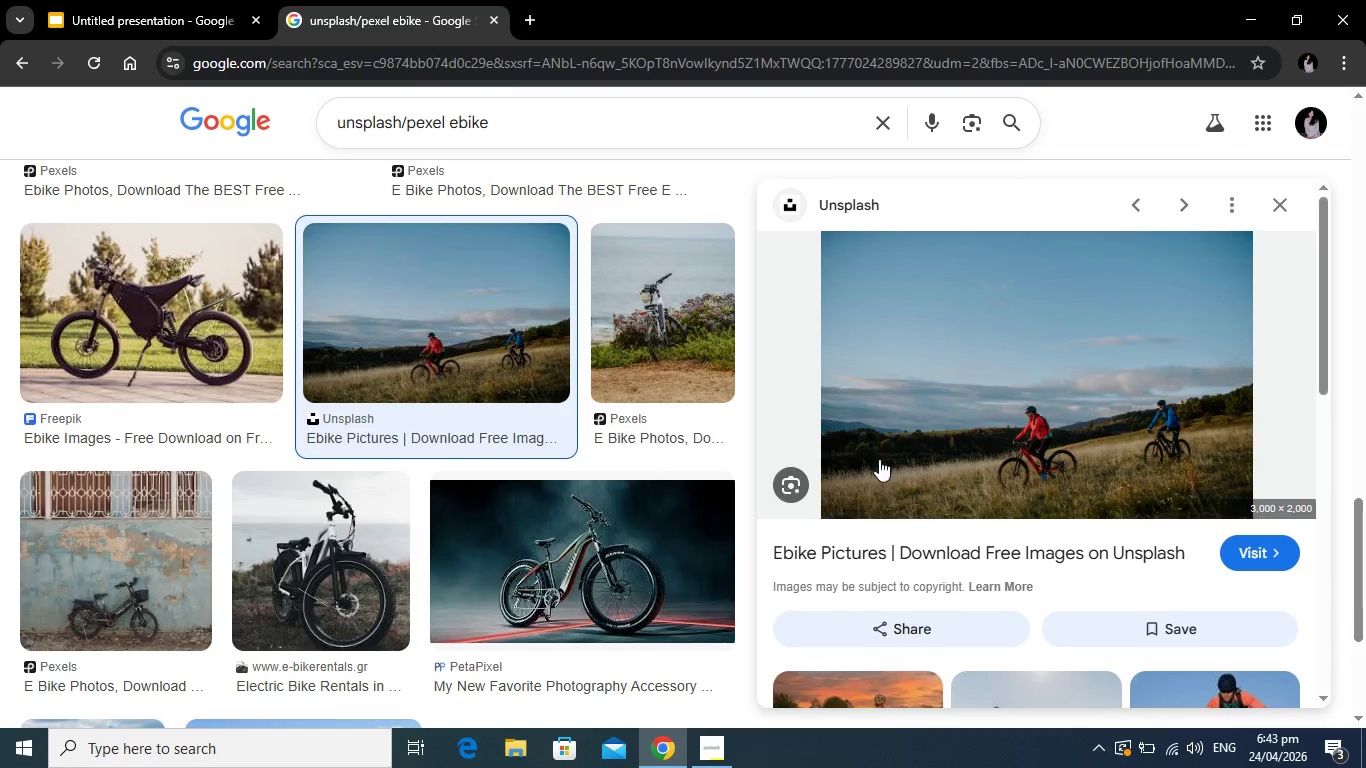 
right_click([1036, 339])
 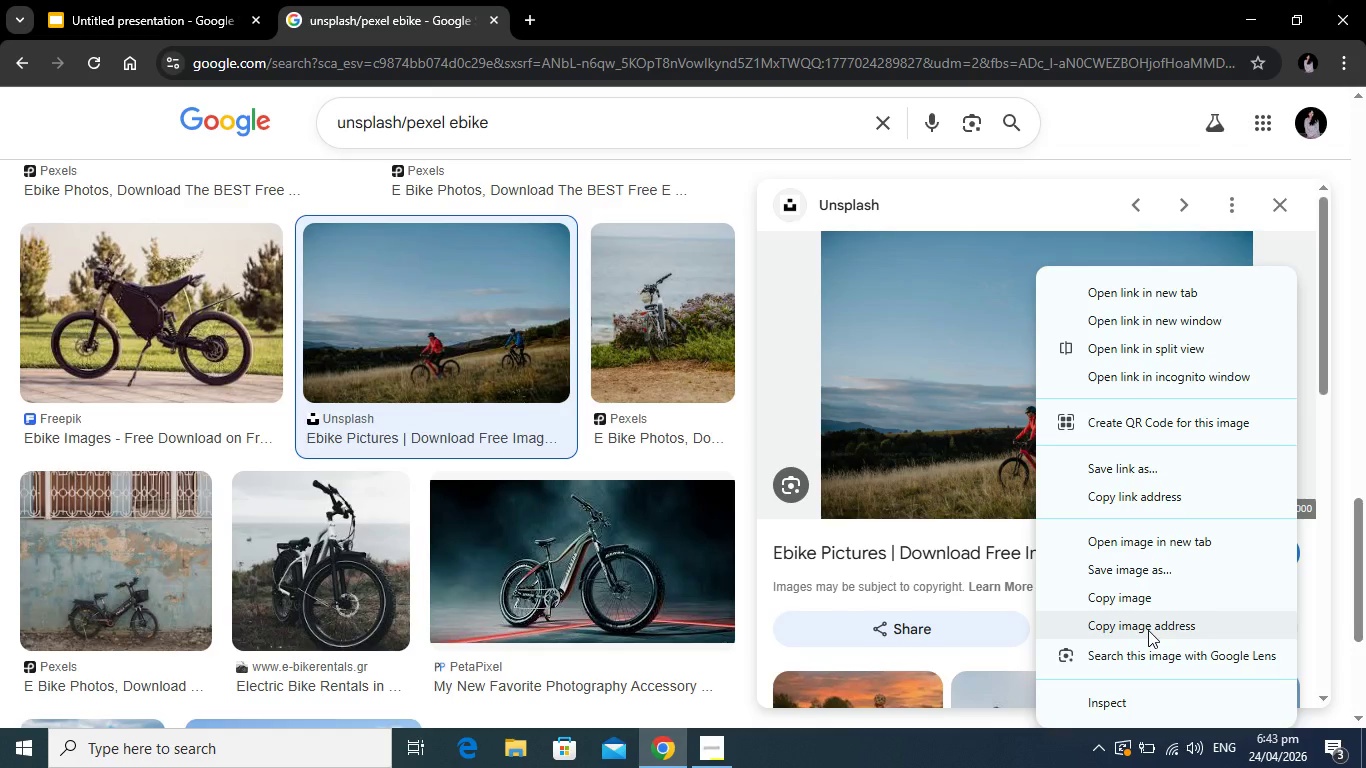 
left_click([1148, 630])
 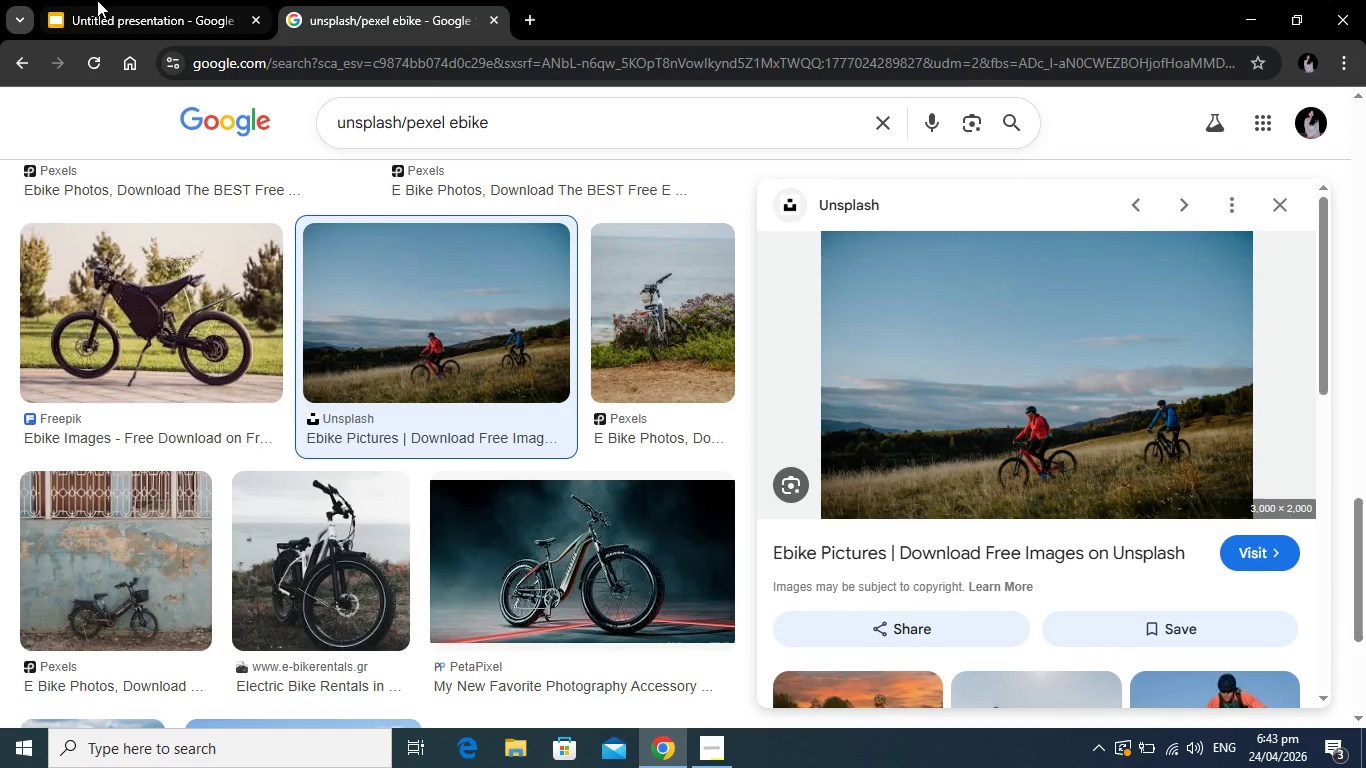 
left_click([97, 0])
 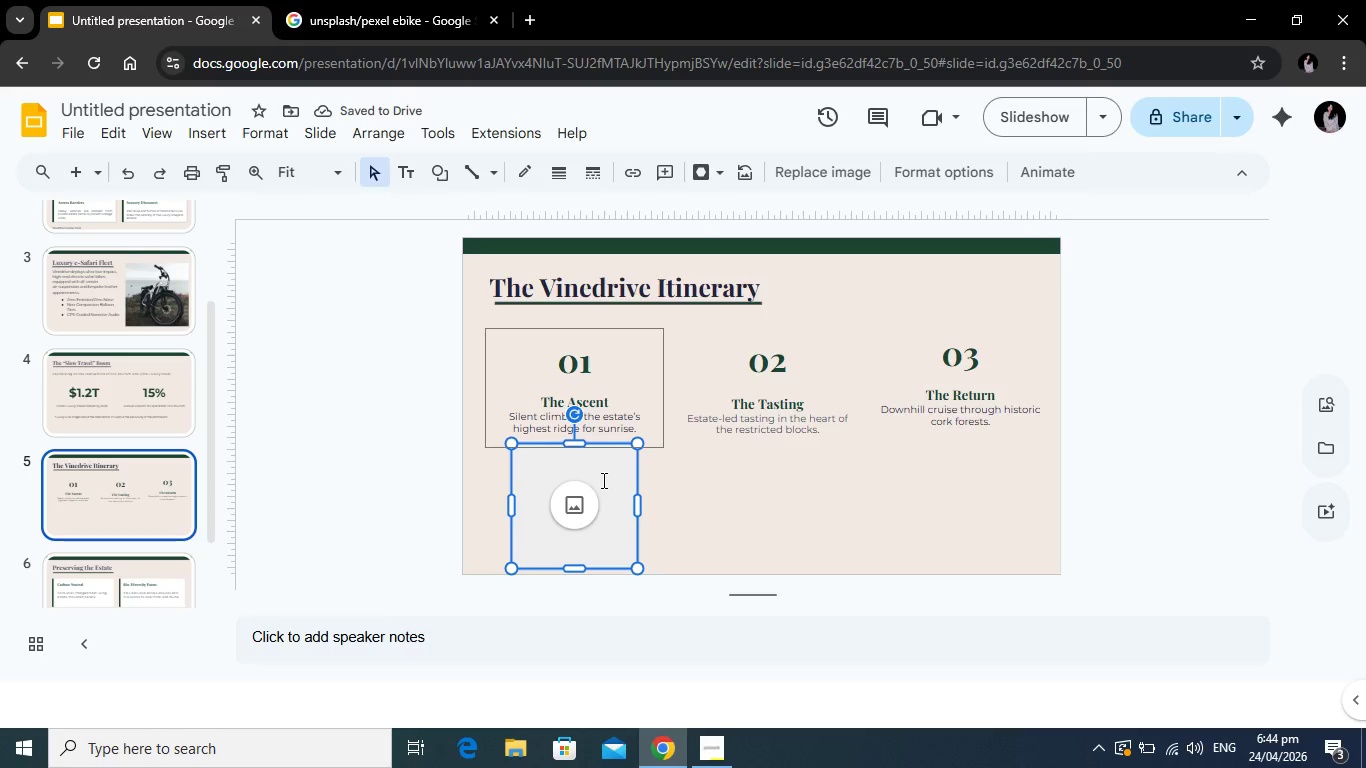 
left_click([567, 505])
 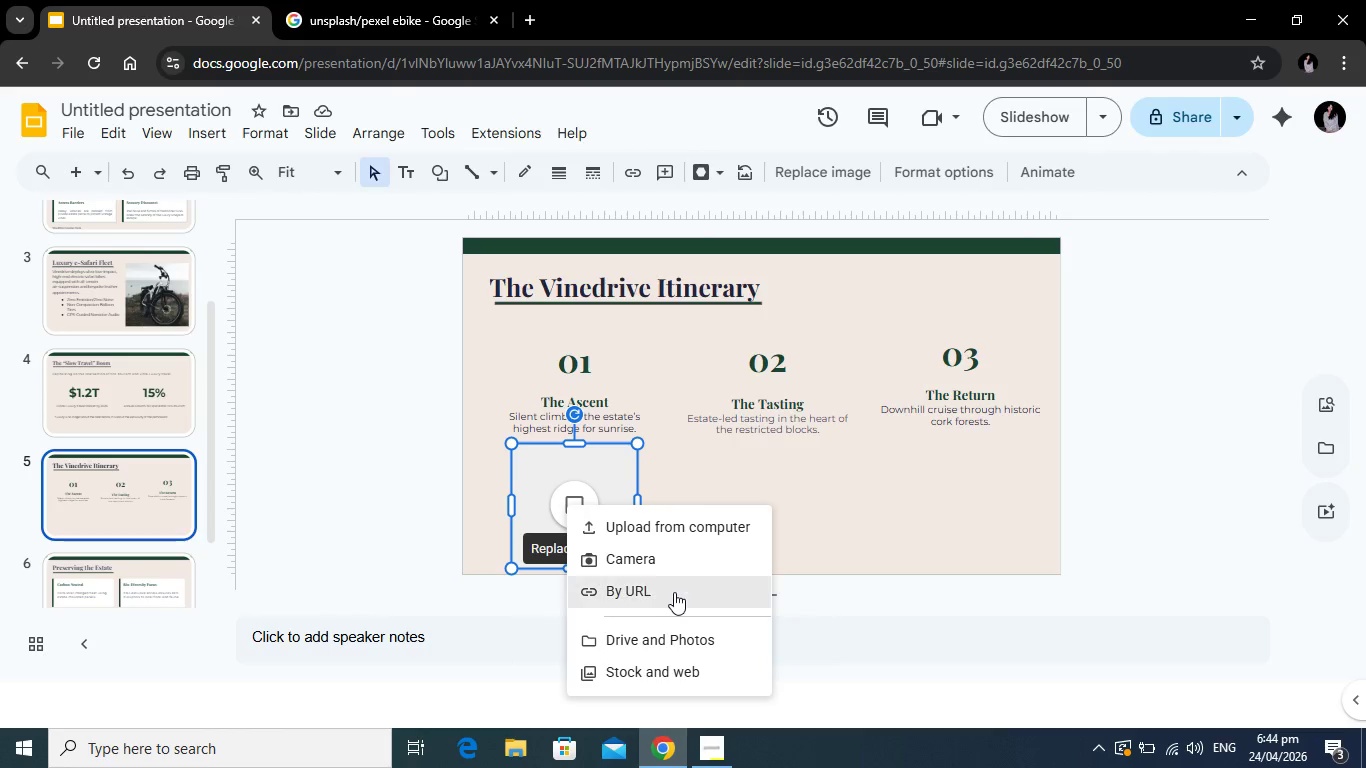 
left_click([674, 592])
 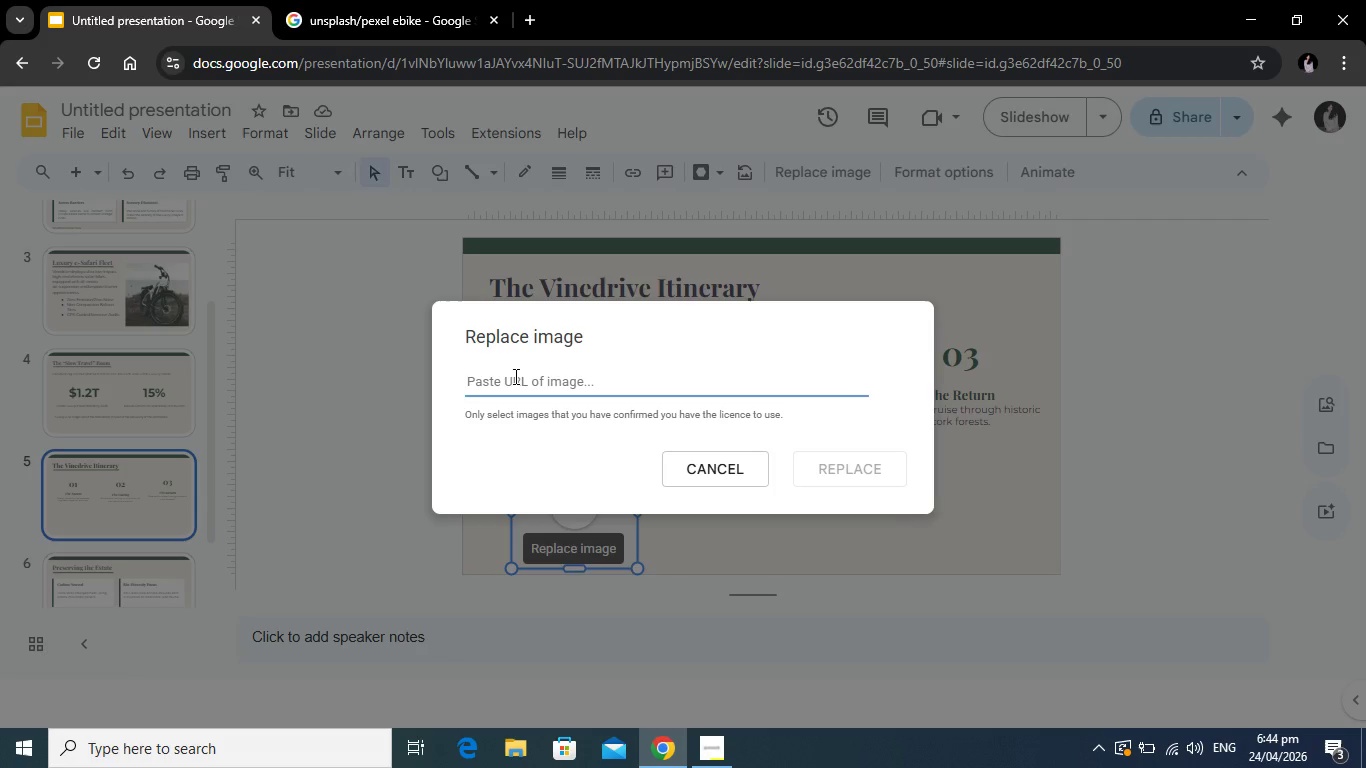 
left_click([514, 376])
 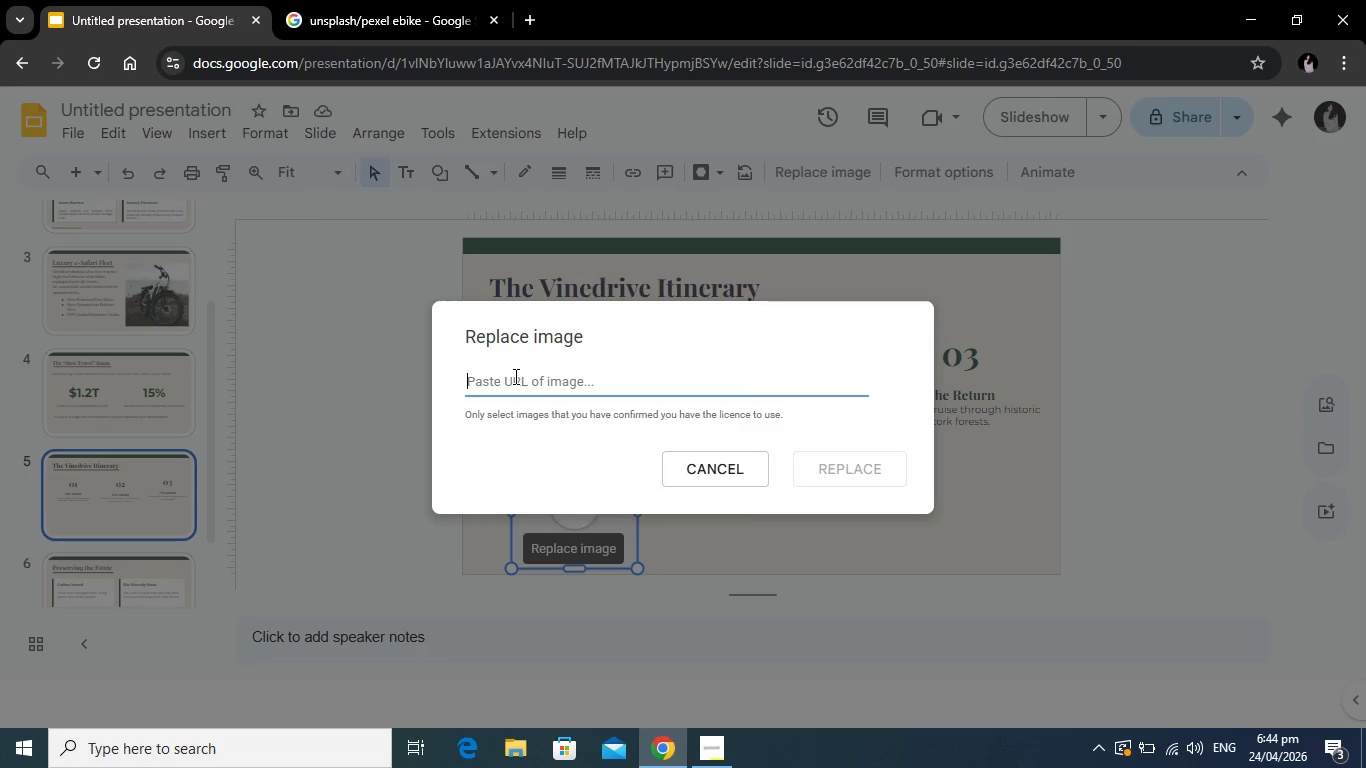 
right_click([514, 376])
 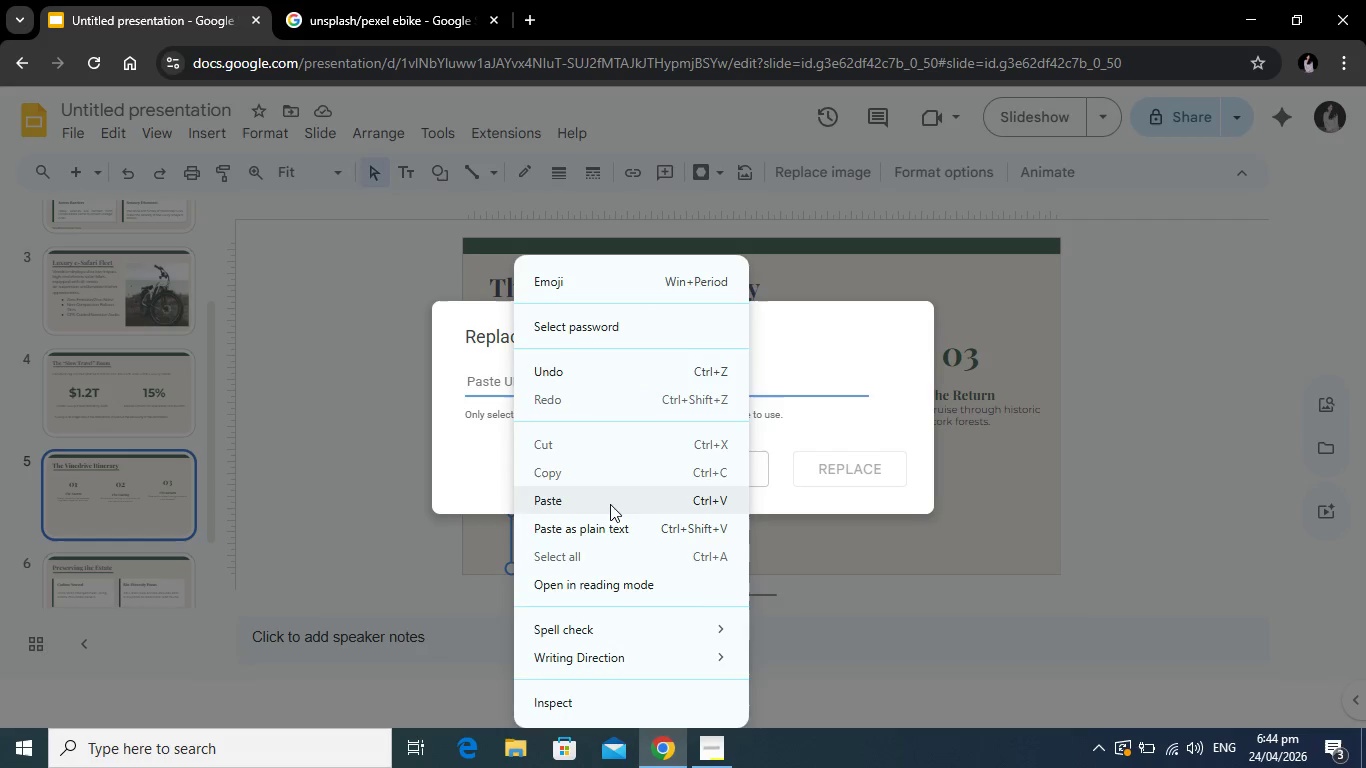 
left_click([610, 504])
 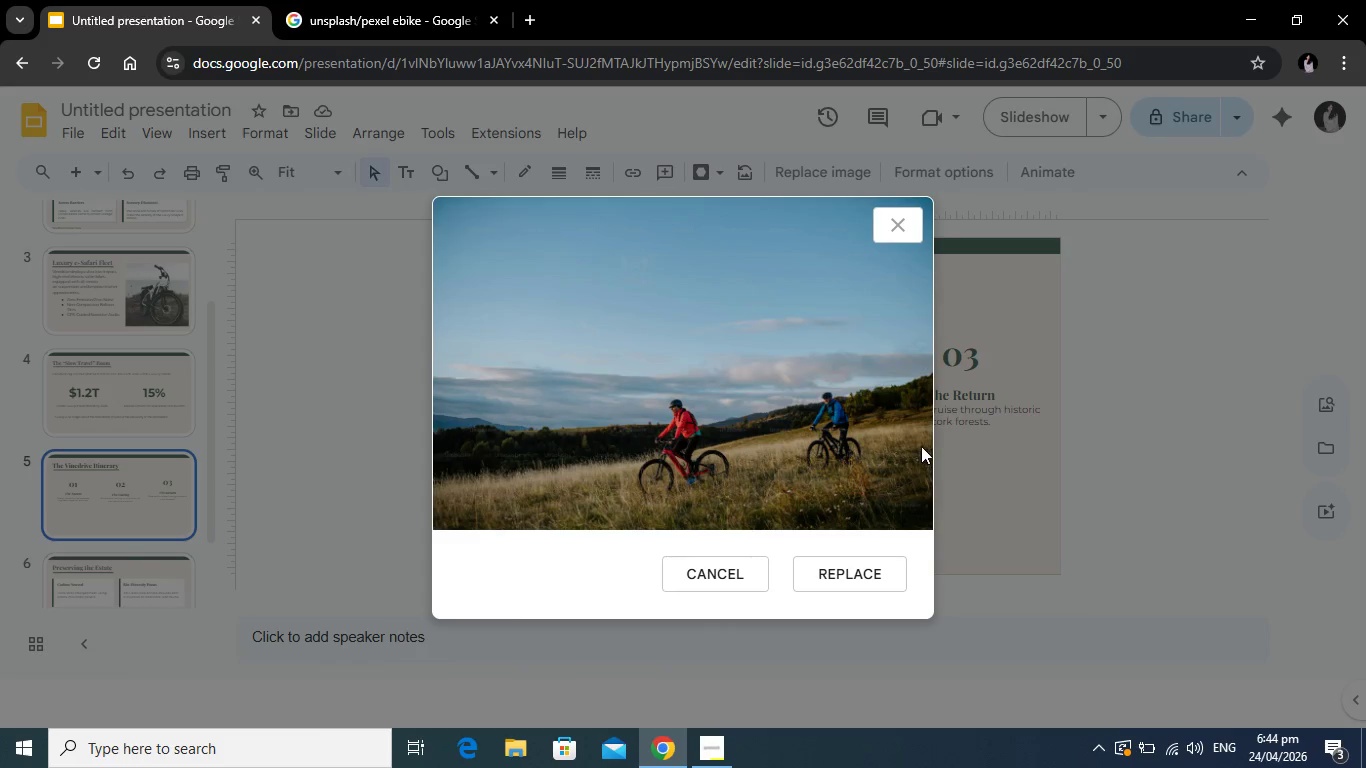 
left_click([856, 578])
 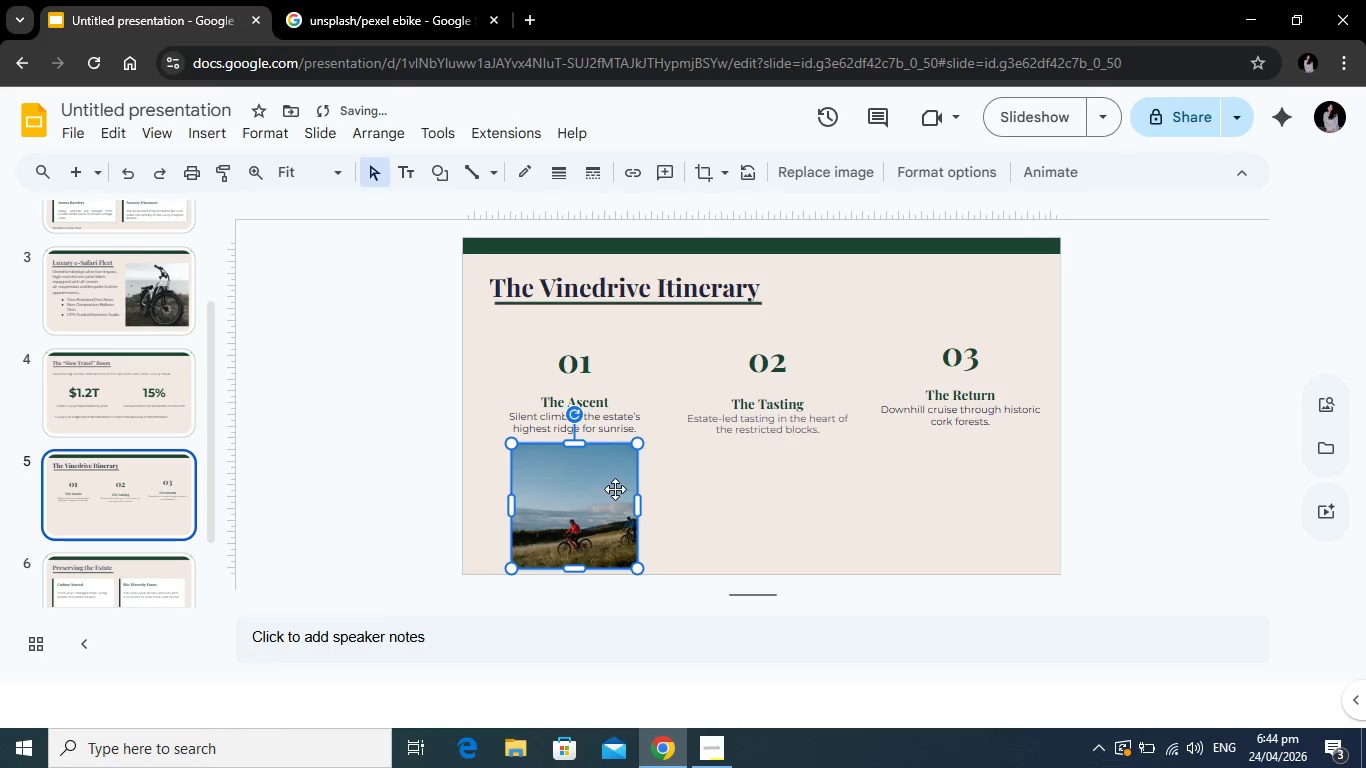 
left_click_drag(start_coordinate=[613, 471], to_coordinate=[798, 472])
 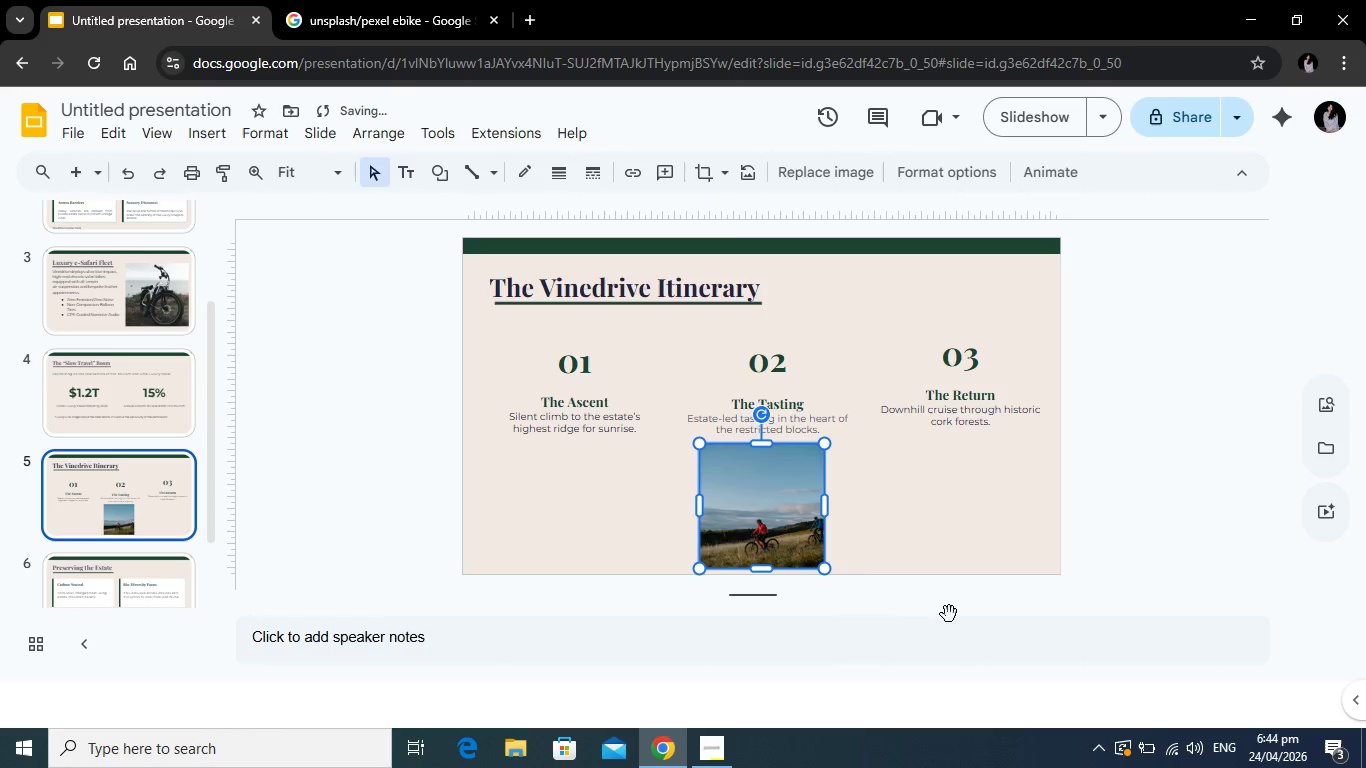 
left_click([949, 614])
 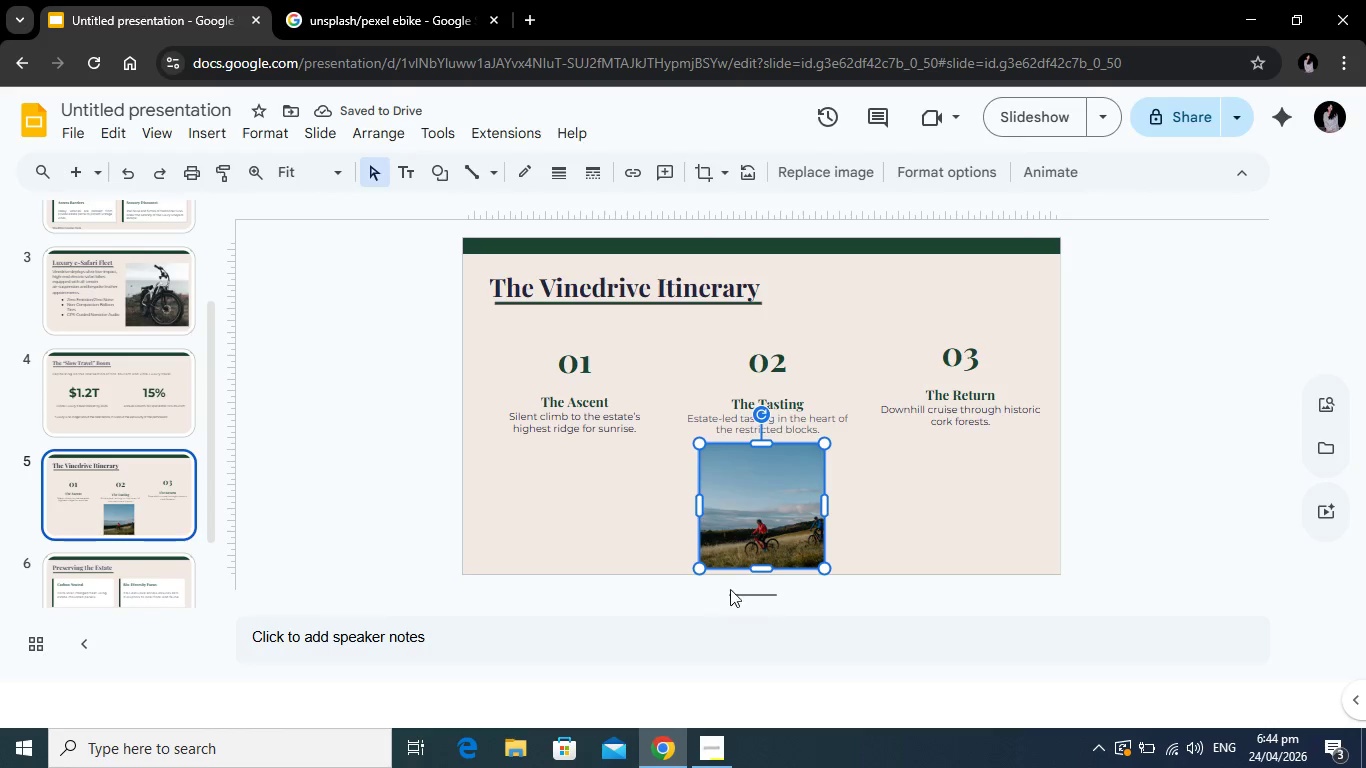 
left_click([341, 493])
 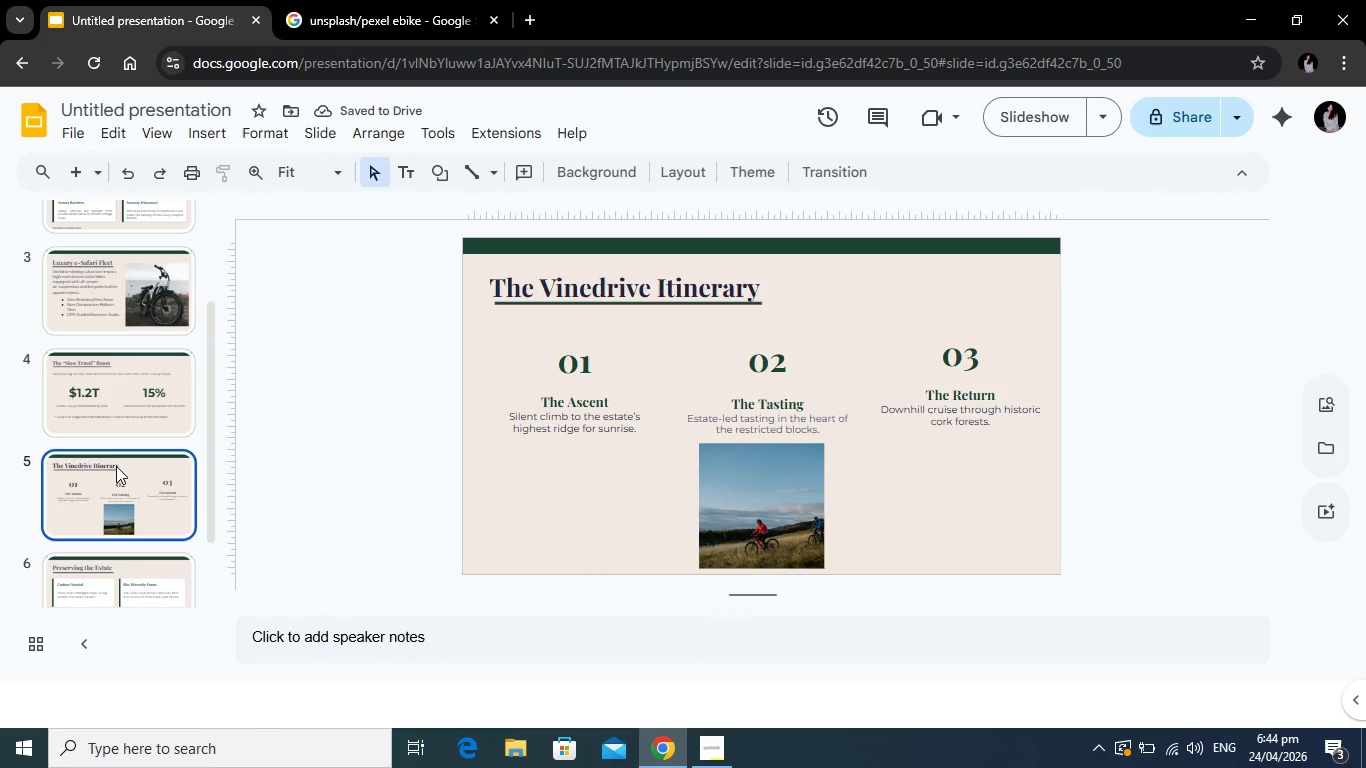 
scroll: coordinate [116, 466], scroll_direction: down, amount: 4.0
 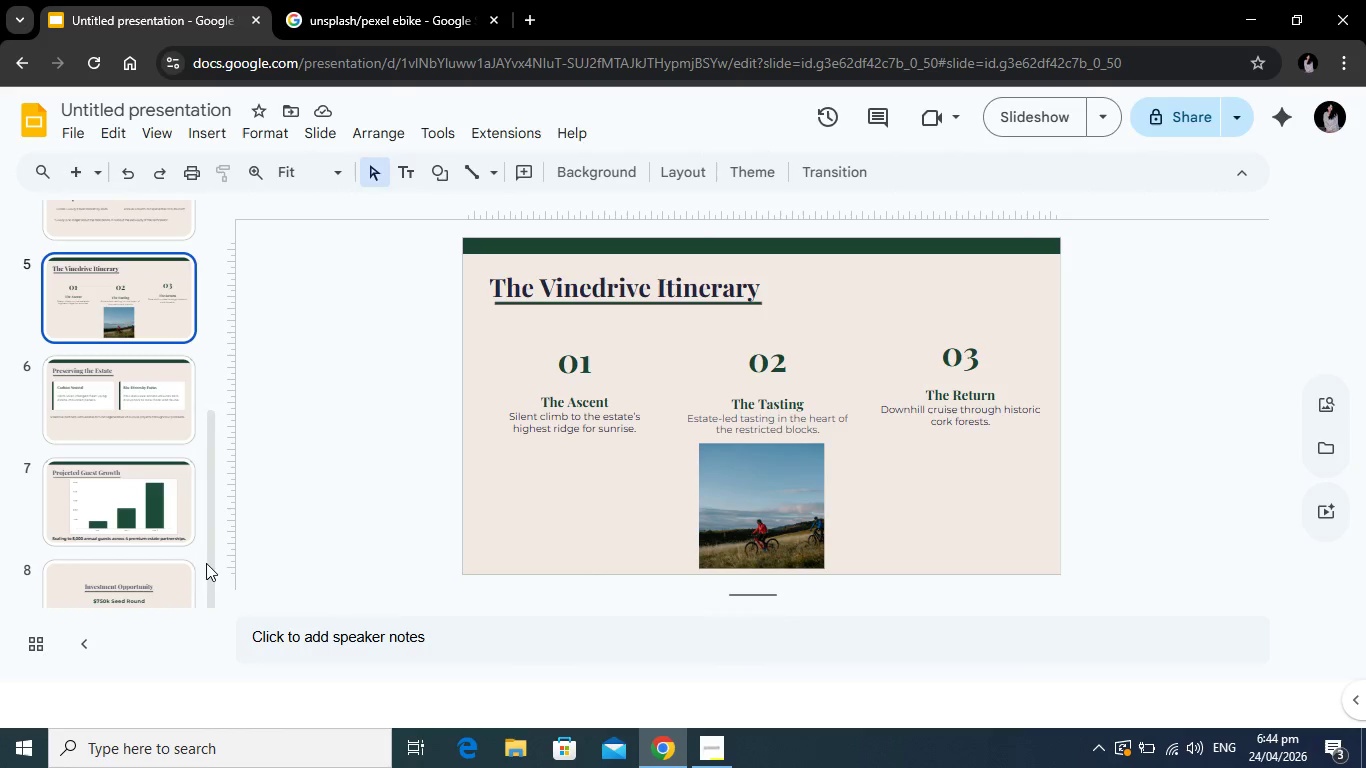 
left_click([112, 599])
 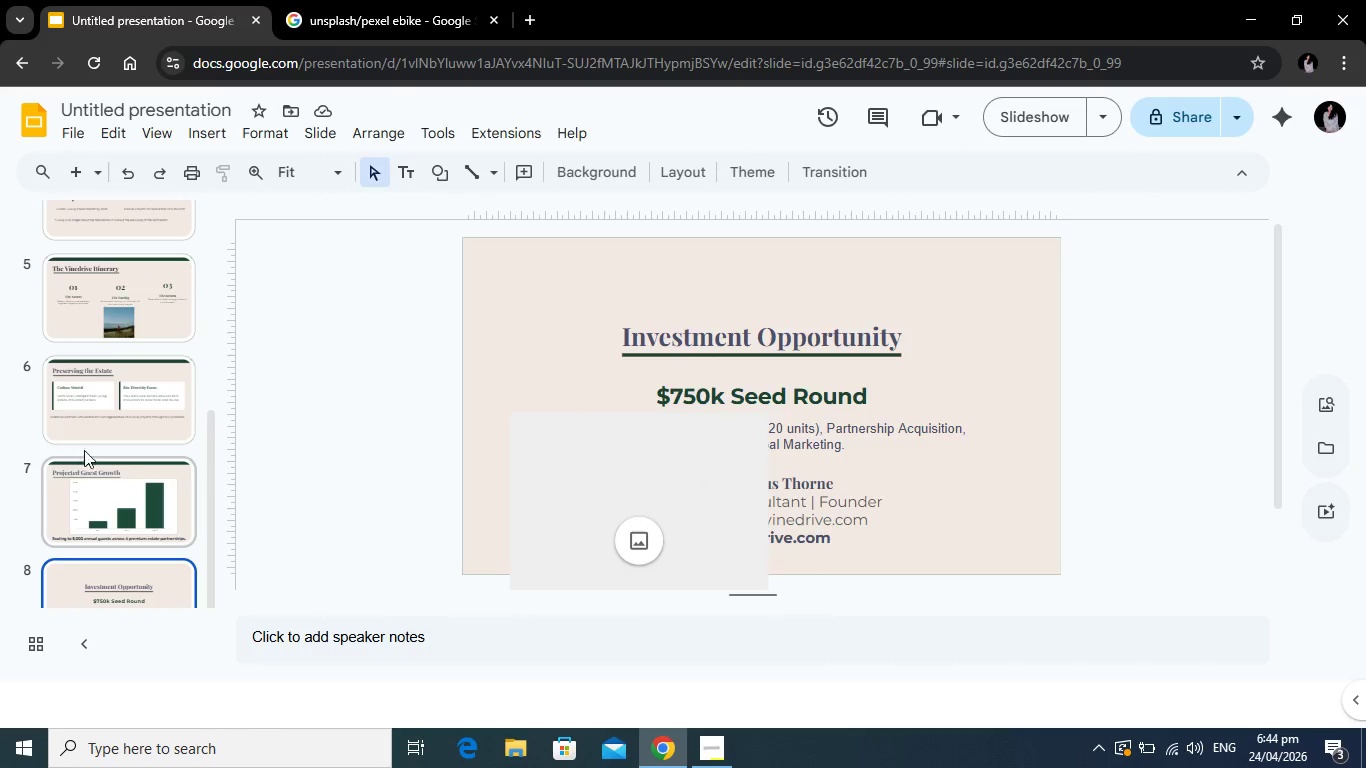 
scroll: coordinate [84, 450], scroll_direction: up, amount: 4.0
 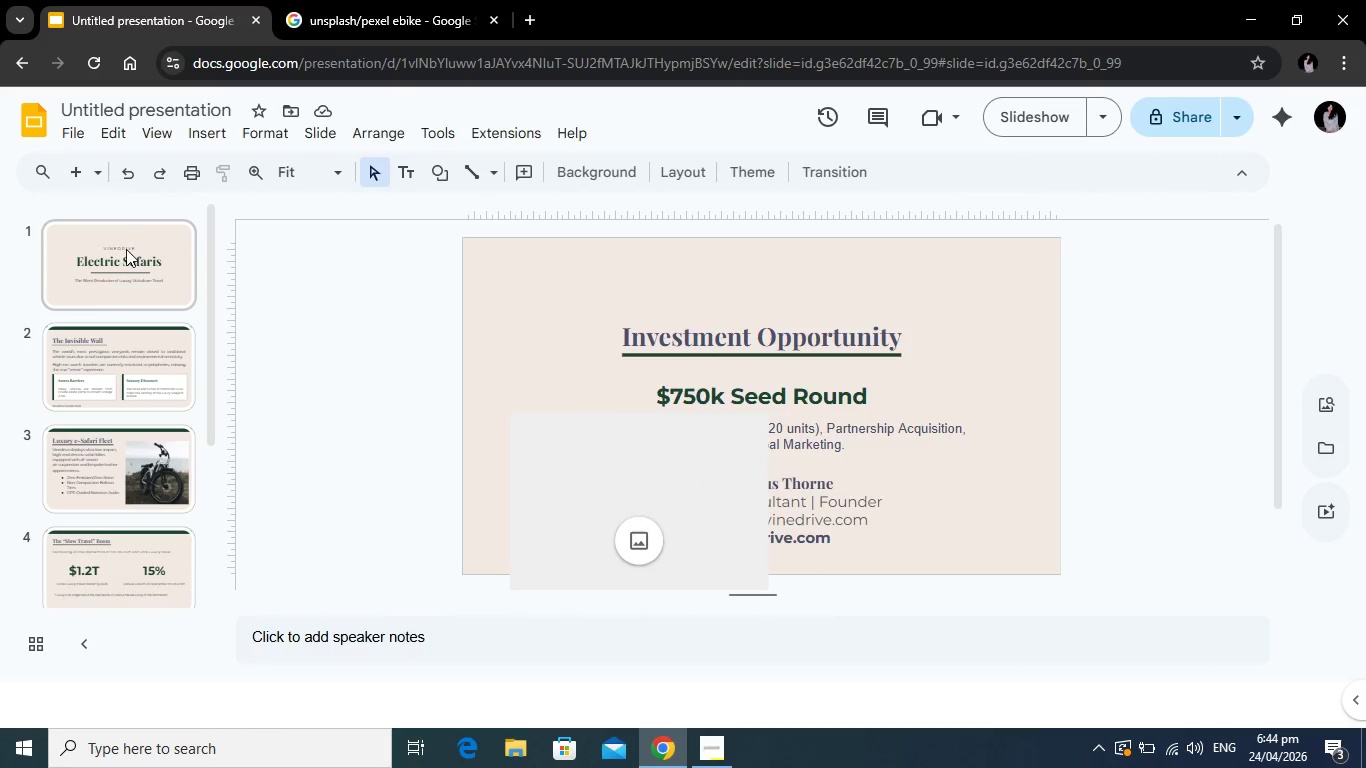 